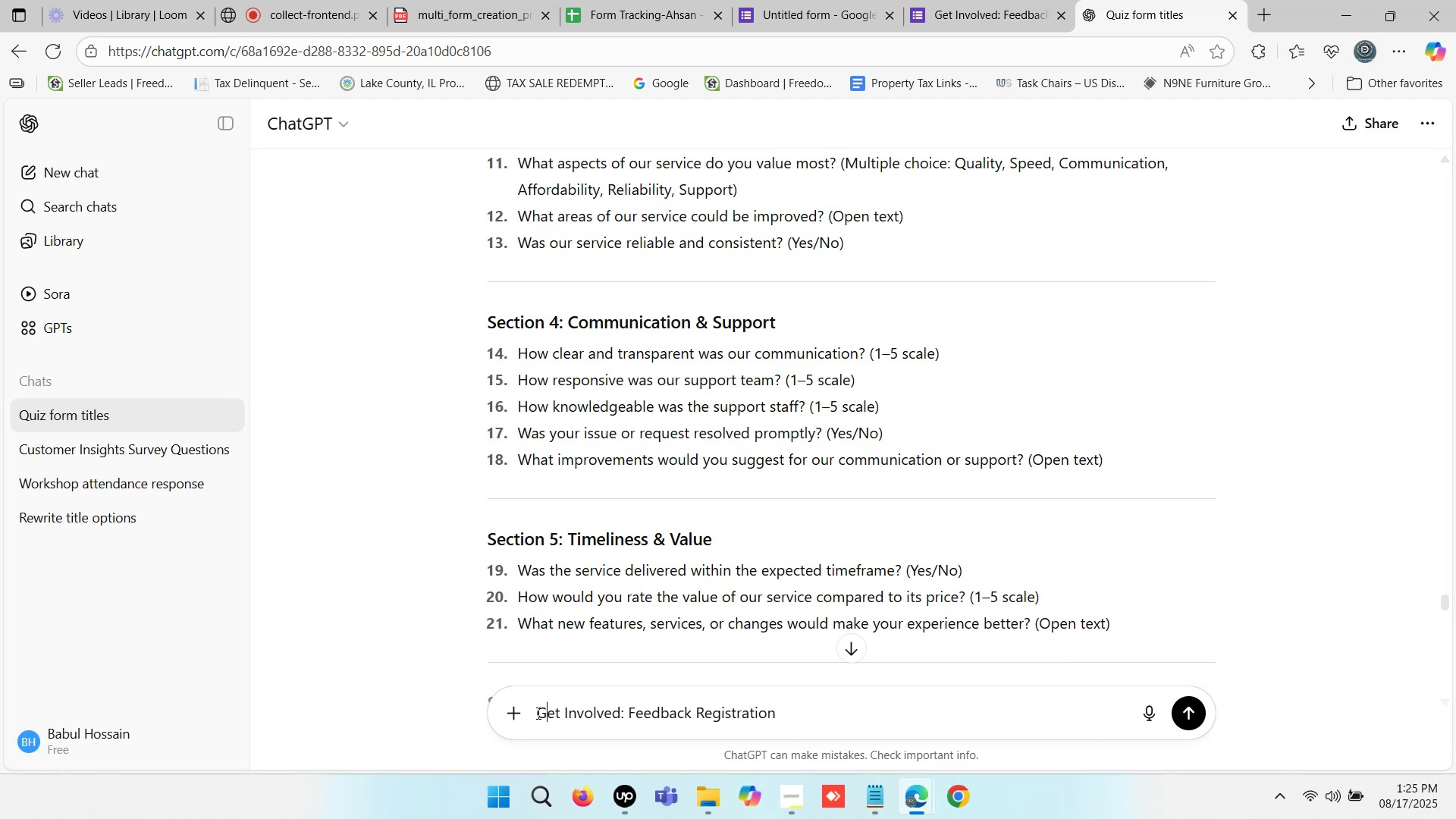 
left_click([536, 713])
 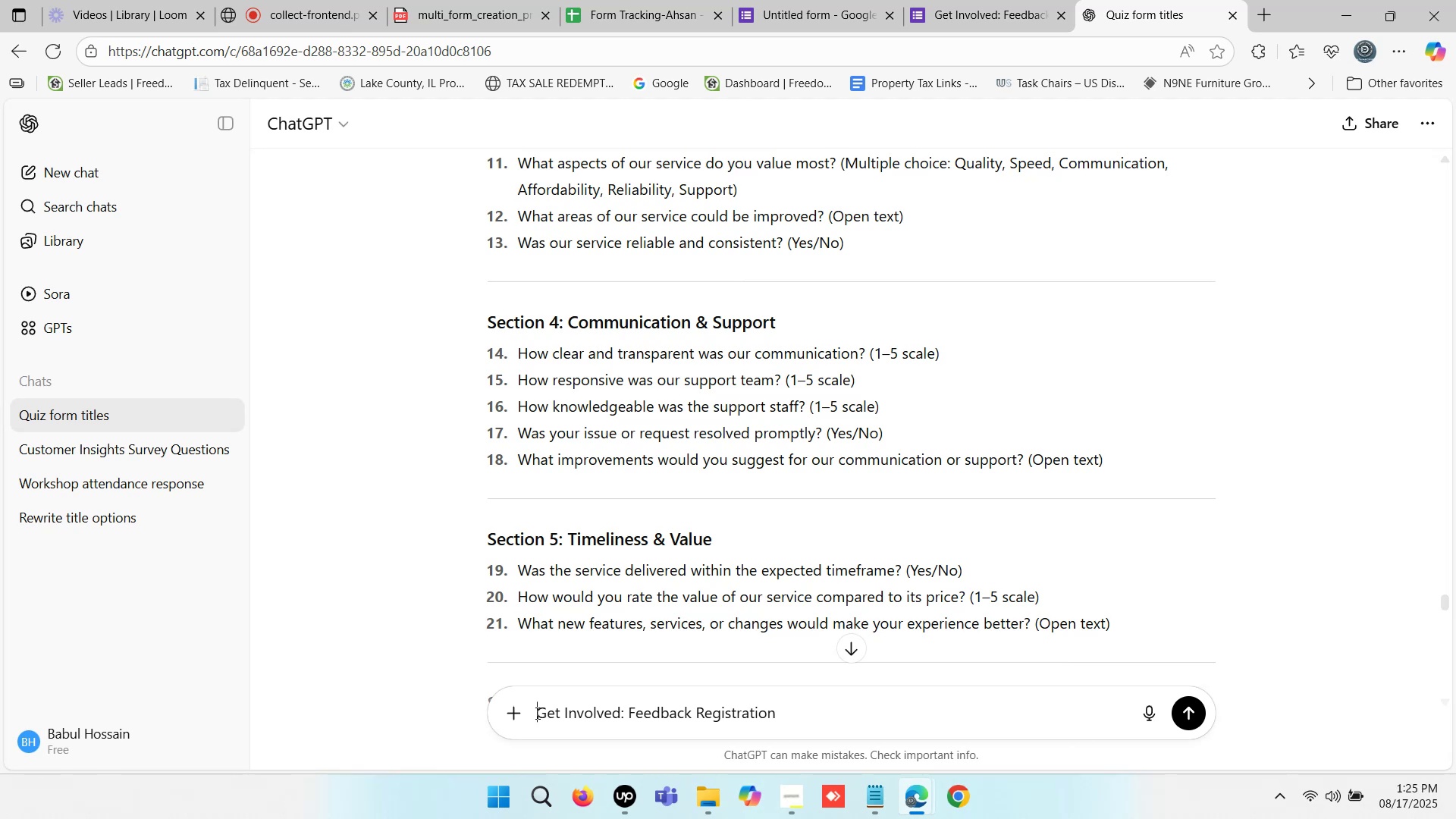 
key(Control+ControlLeft)
 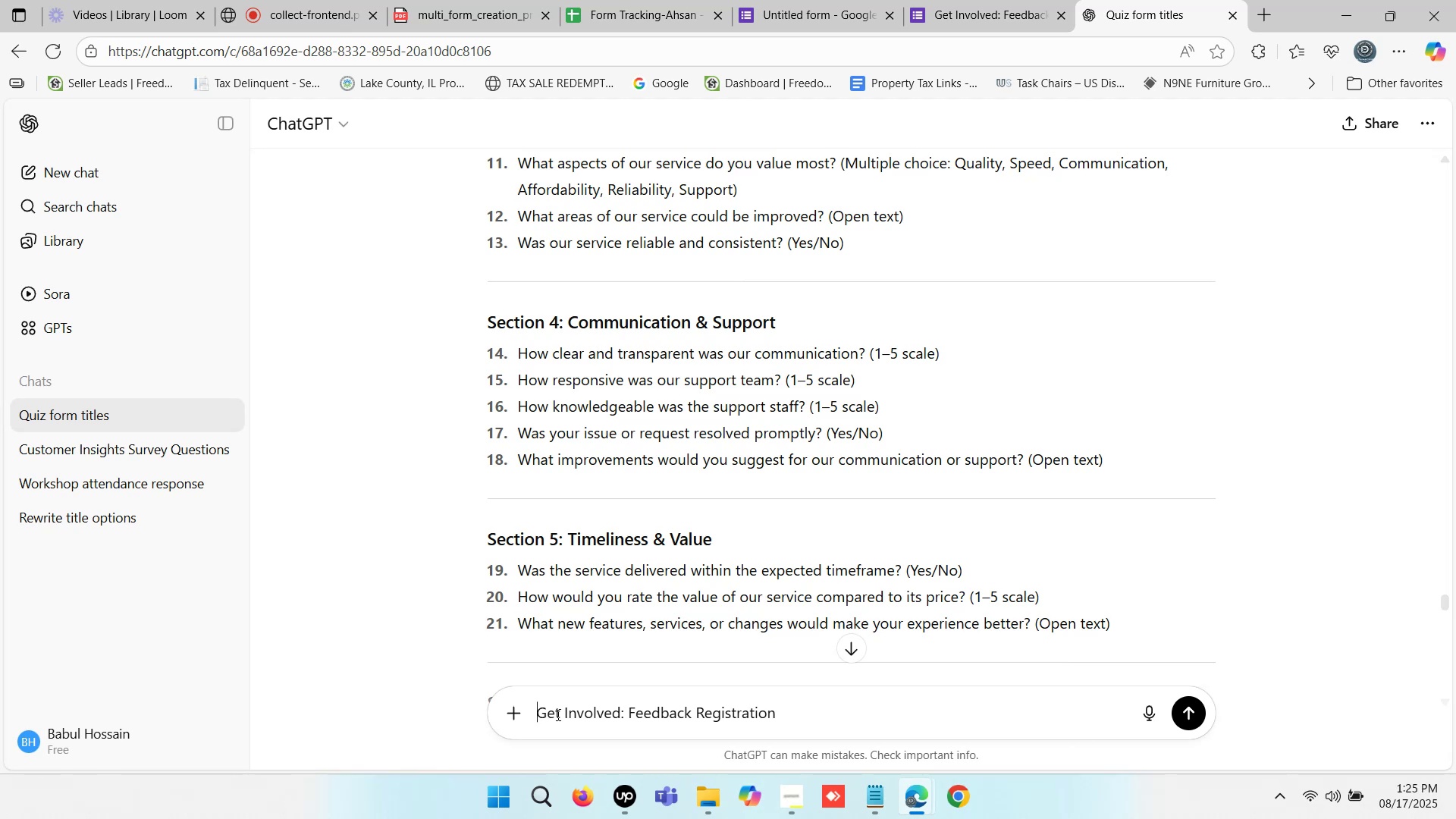 
key(Control+V)
 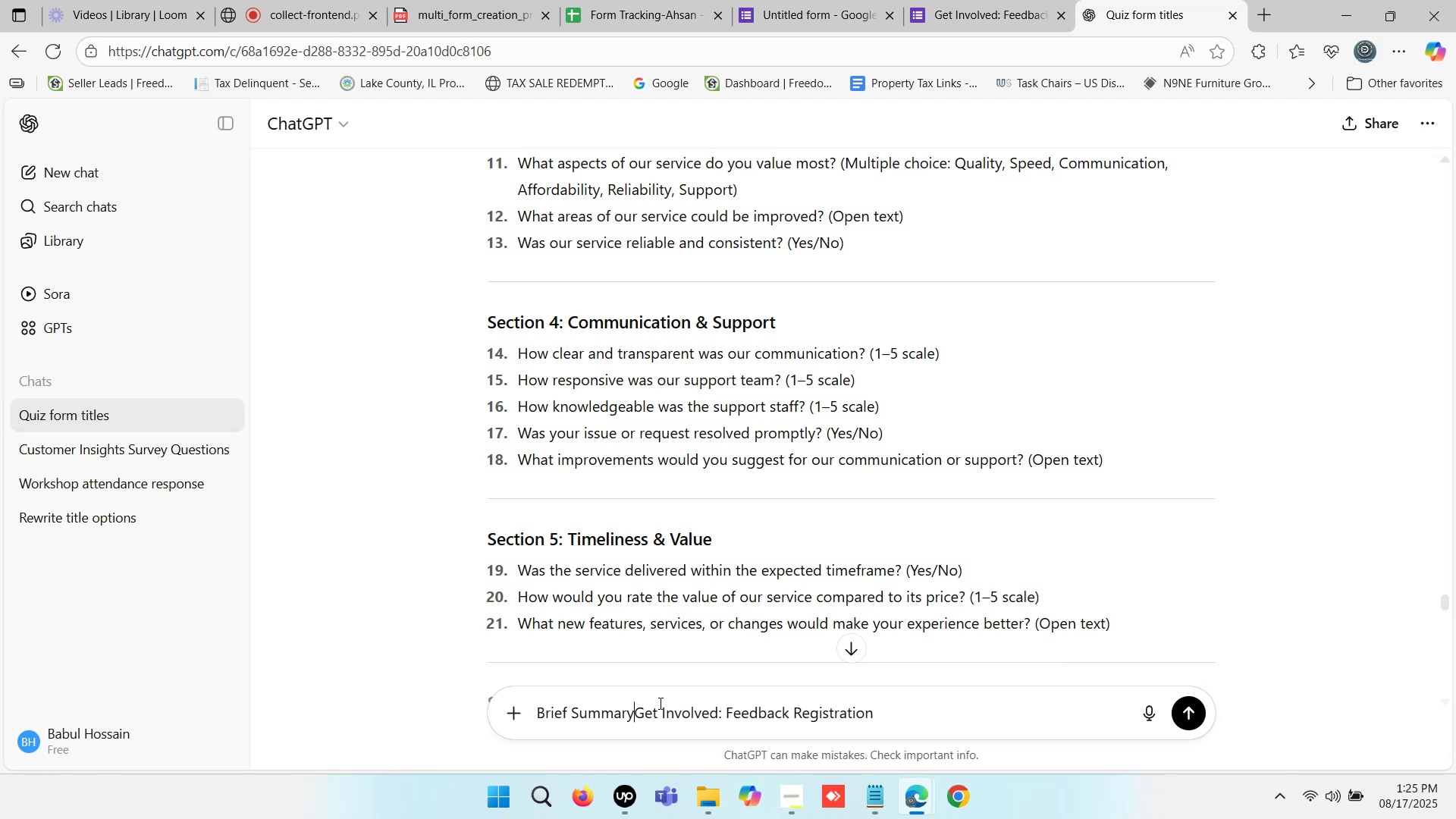 
key(Space)
 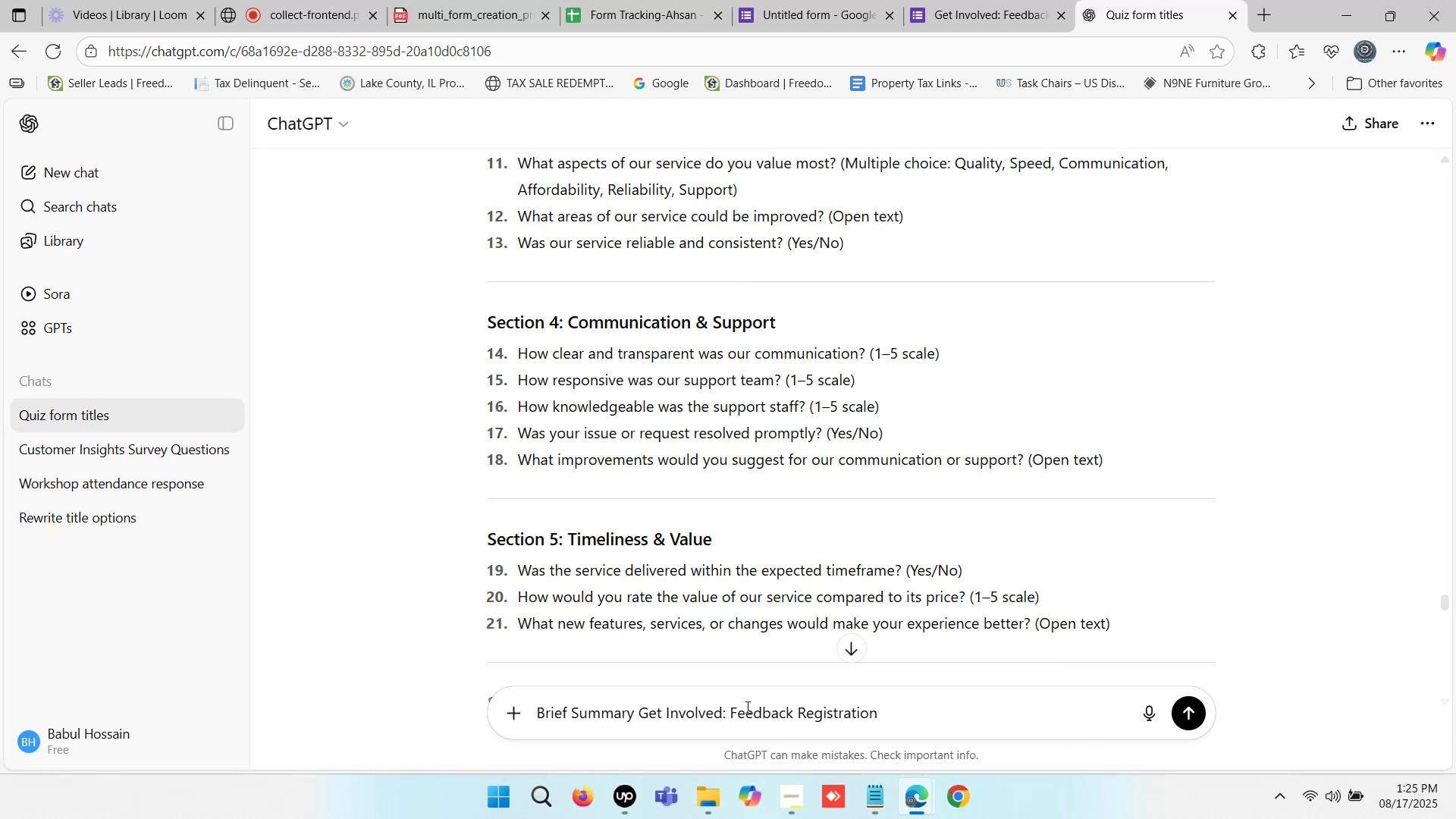 
key(Minus)
 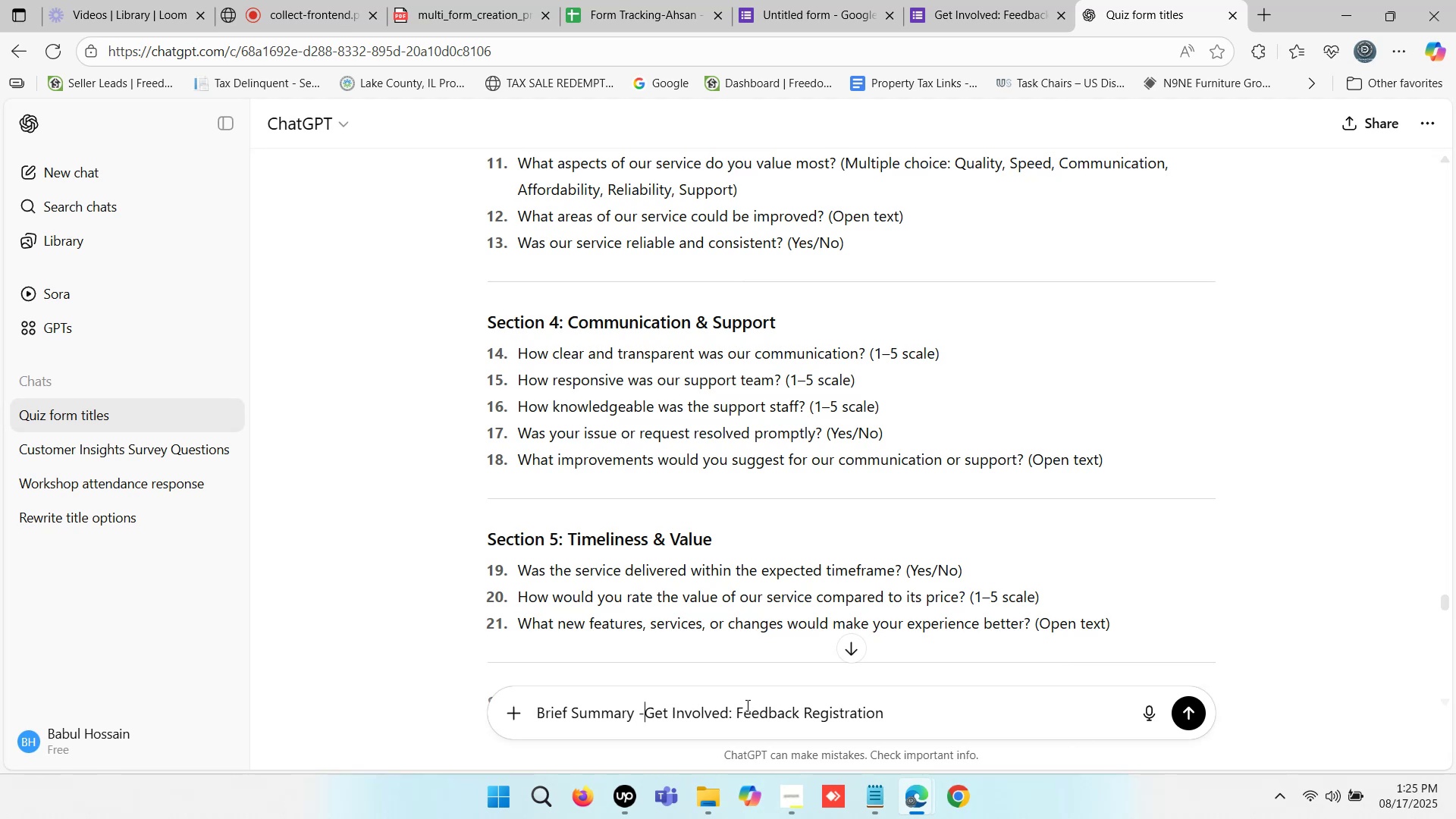 
key(Space)
 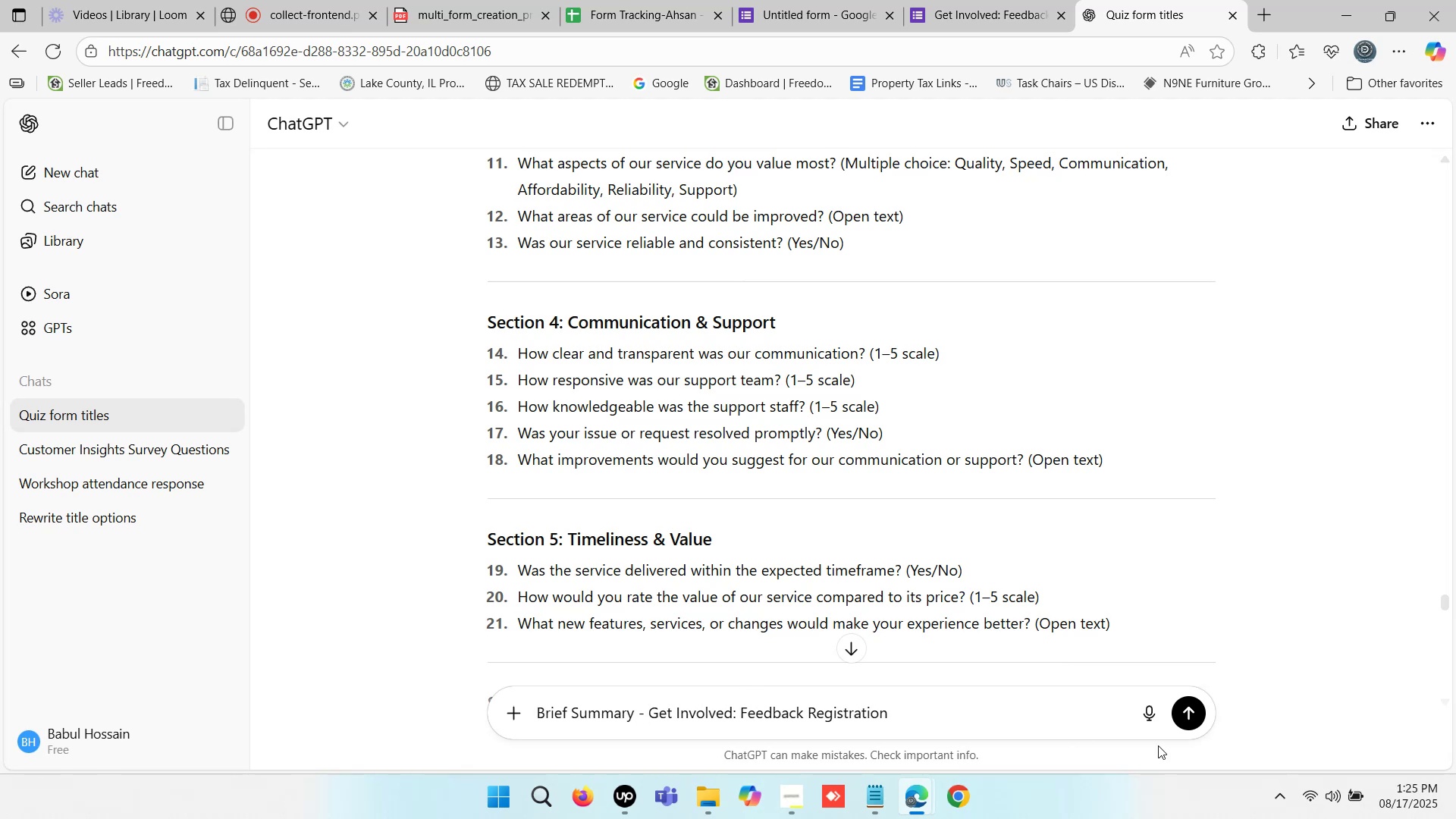 
left_click([1193, 716])
 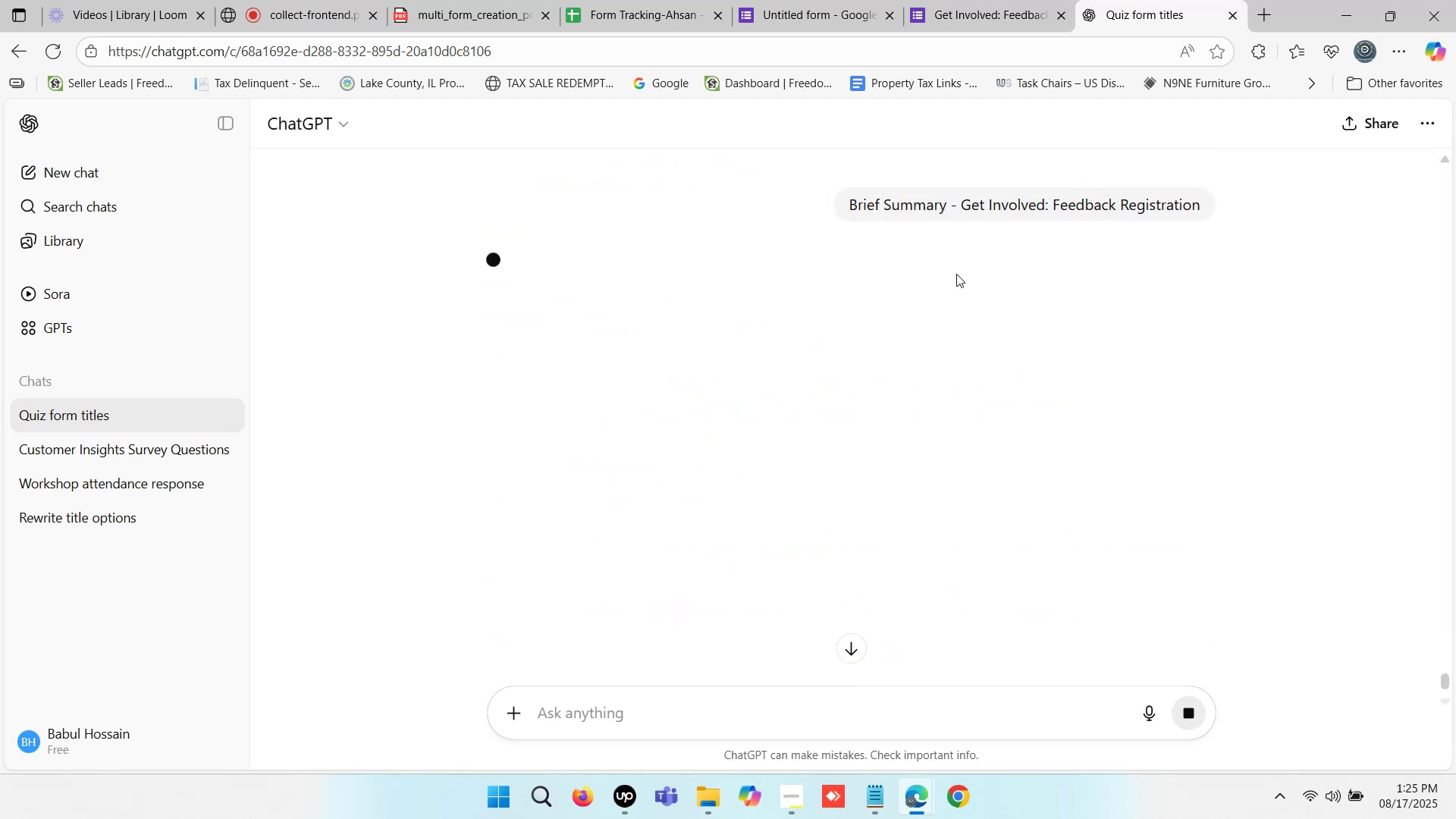 
left_click([974, 0])
 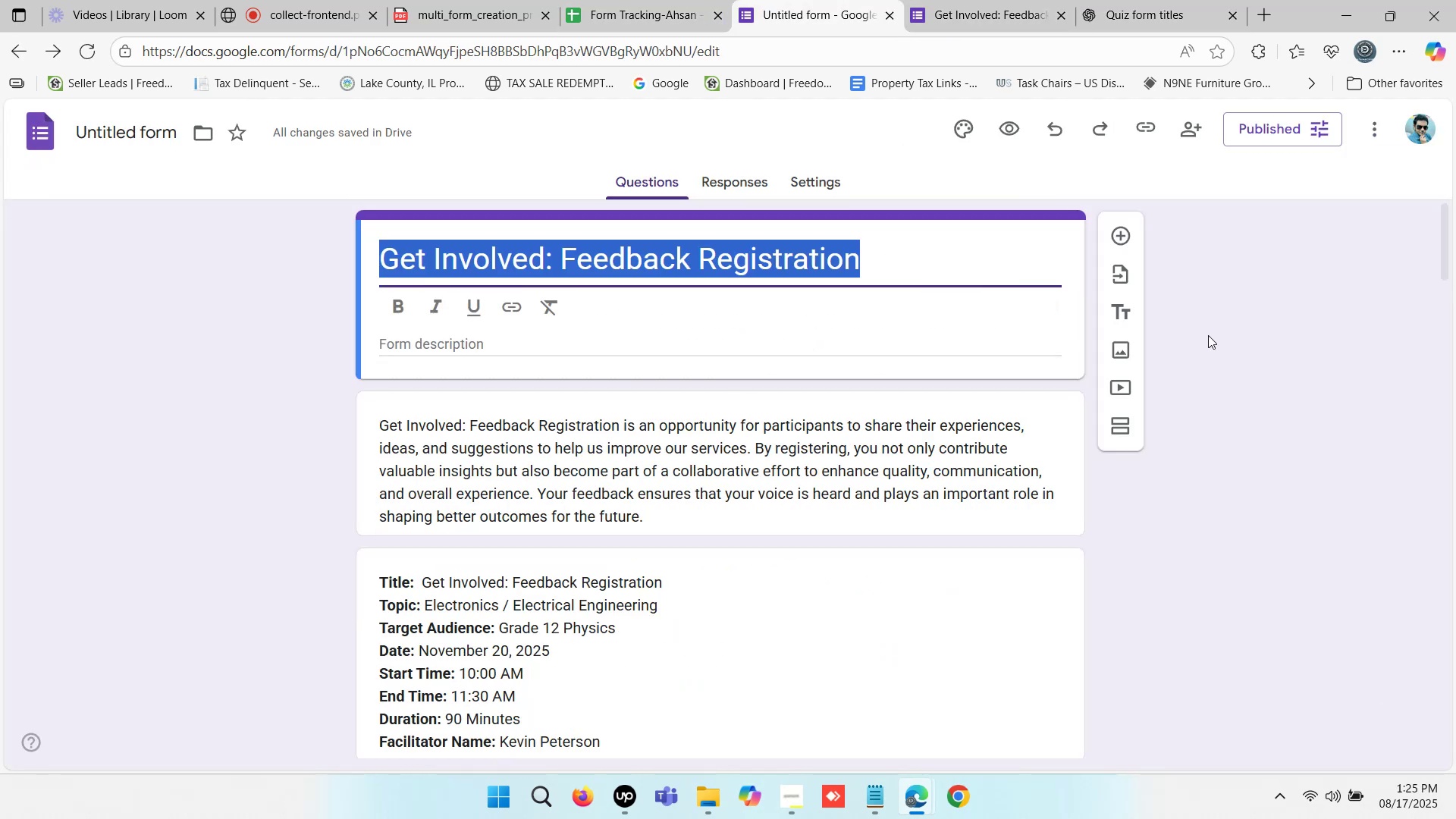 
left_click([1150, 121])
 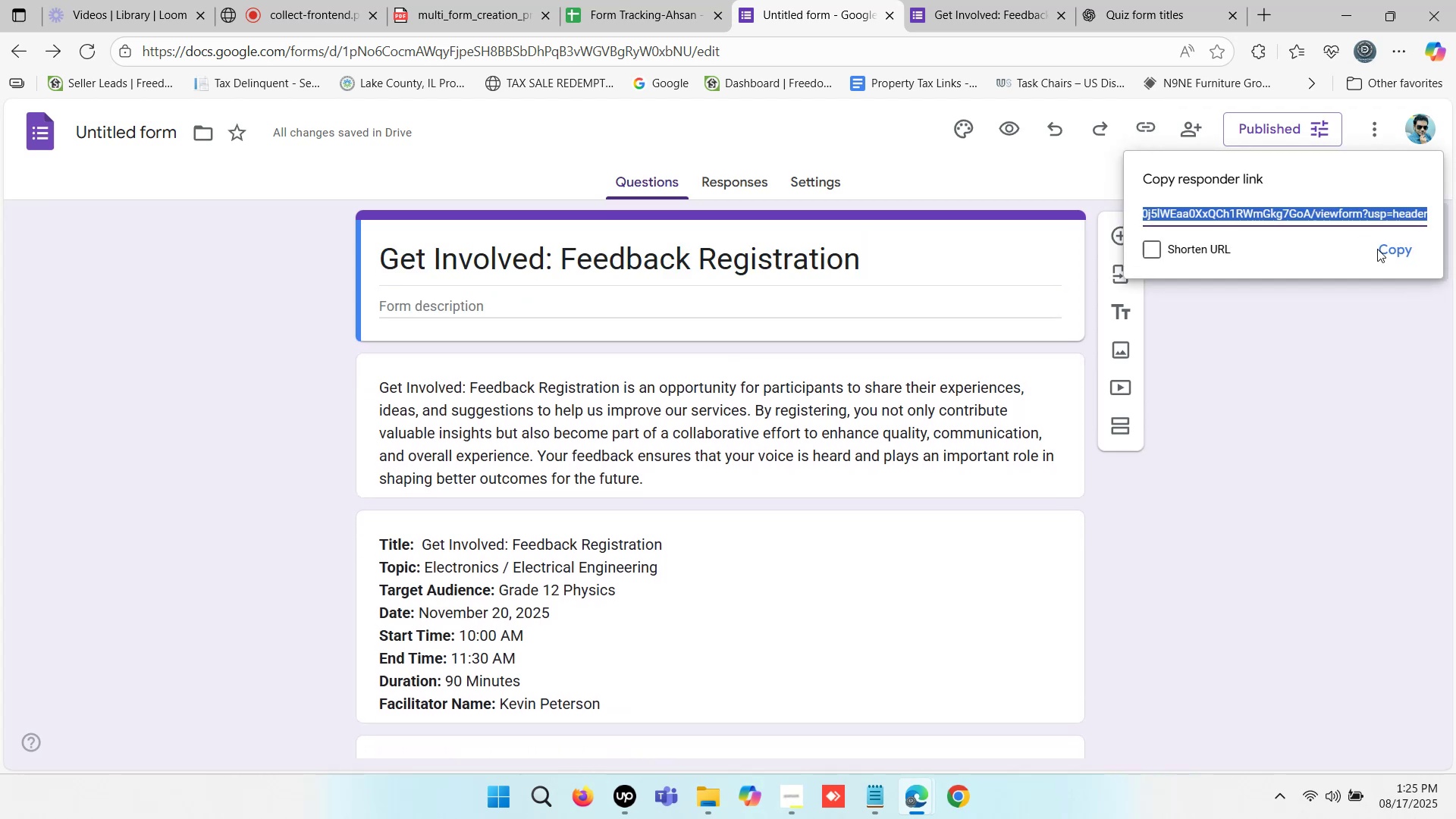 
left_click([1396, 253])
 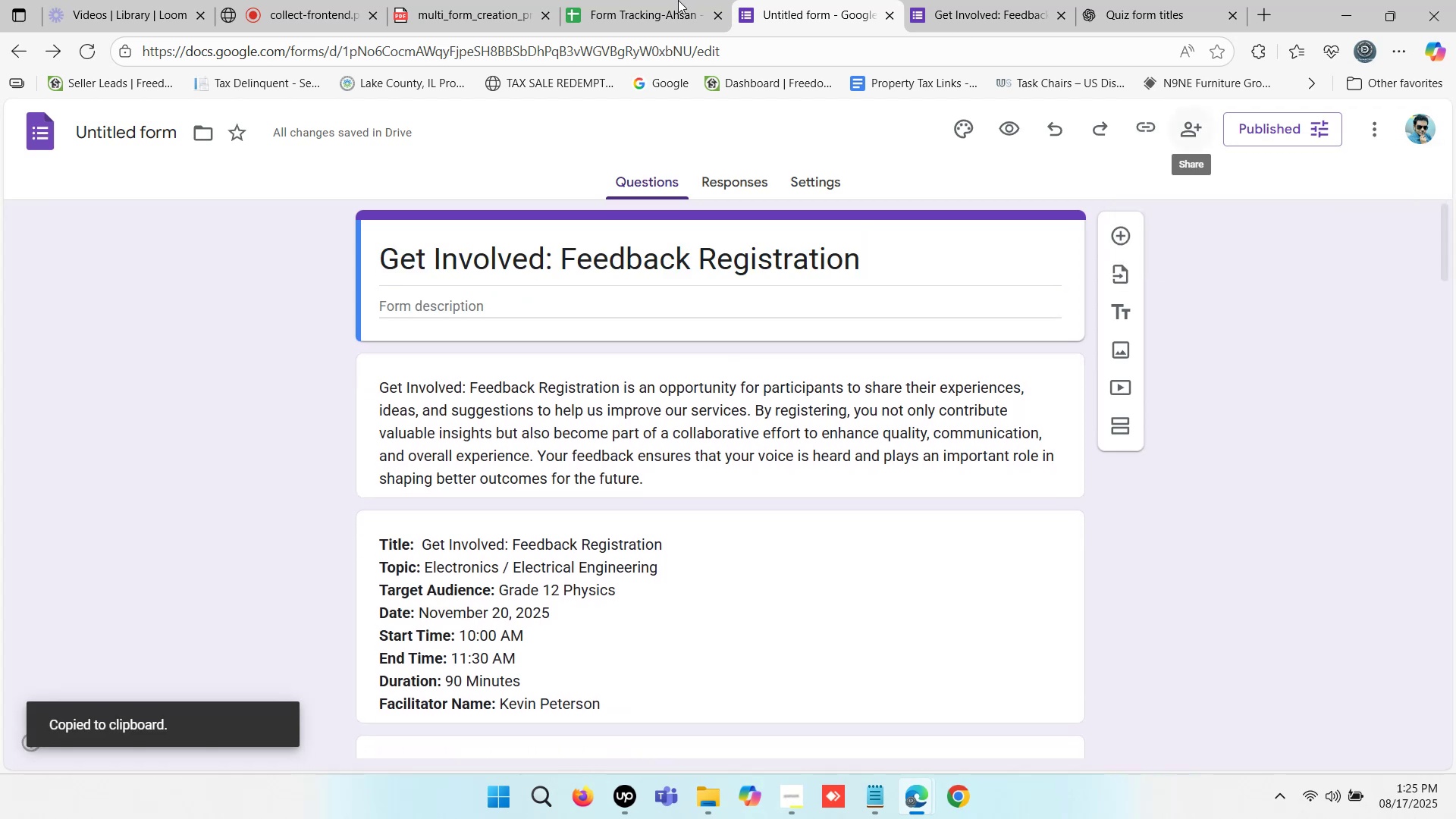 
left_click([678, 0])
 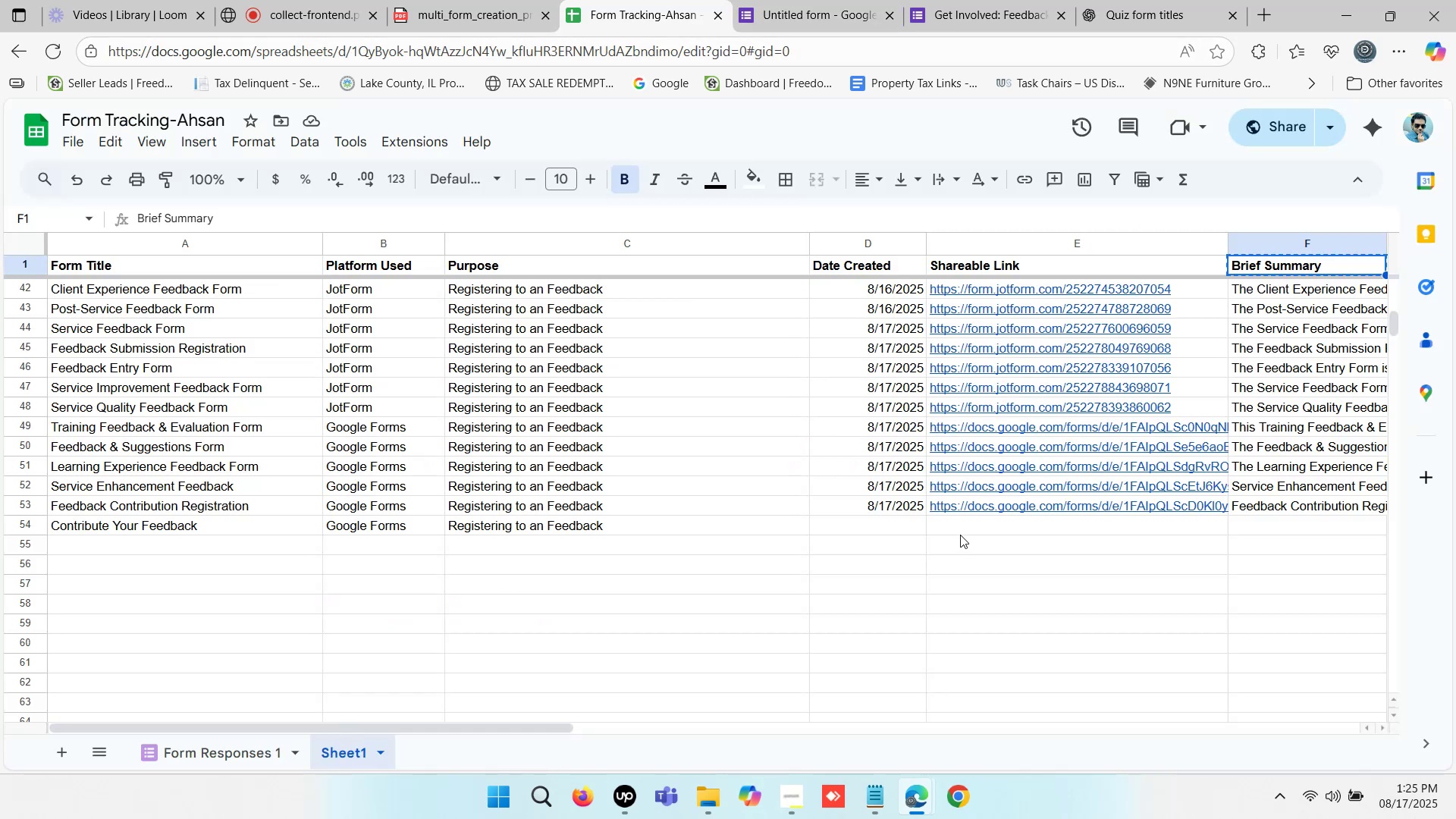 
double_click([959, 526])
 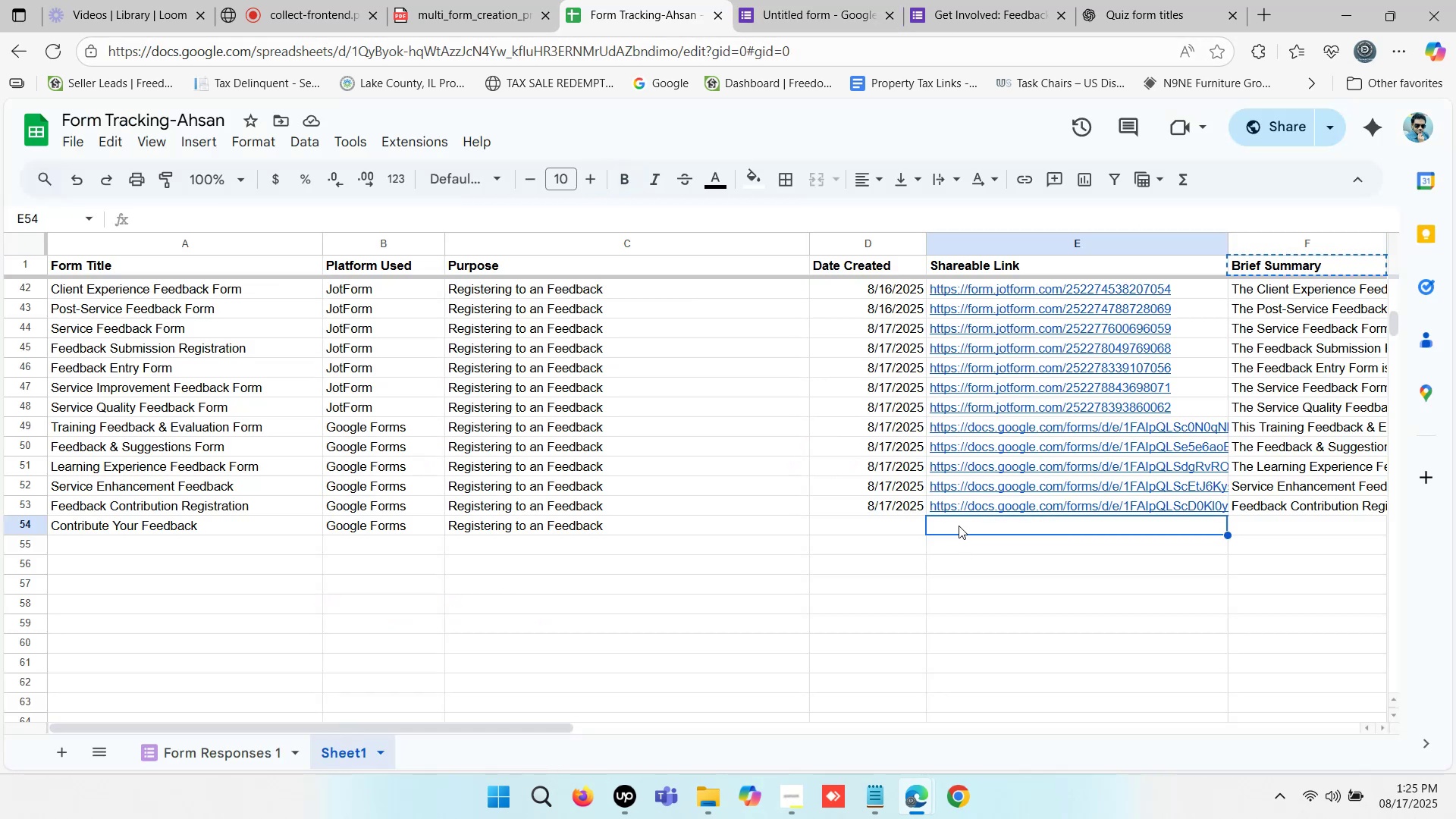 
key(Control+V)
 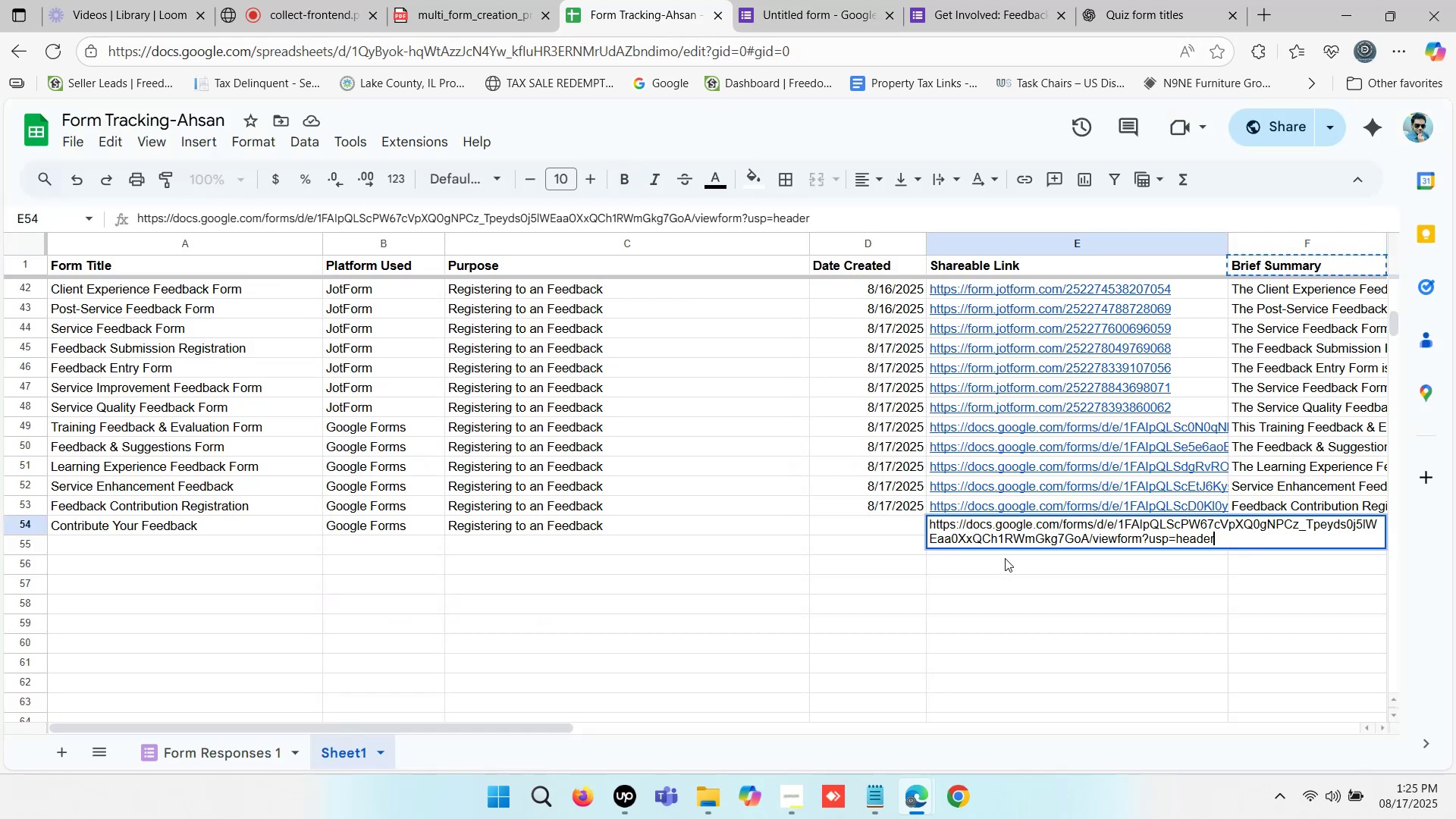 
left_click([1005, 569])
 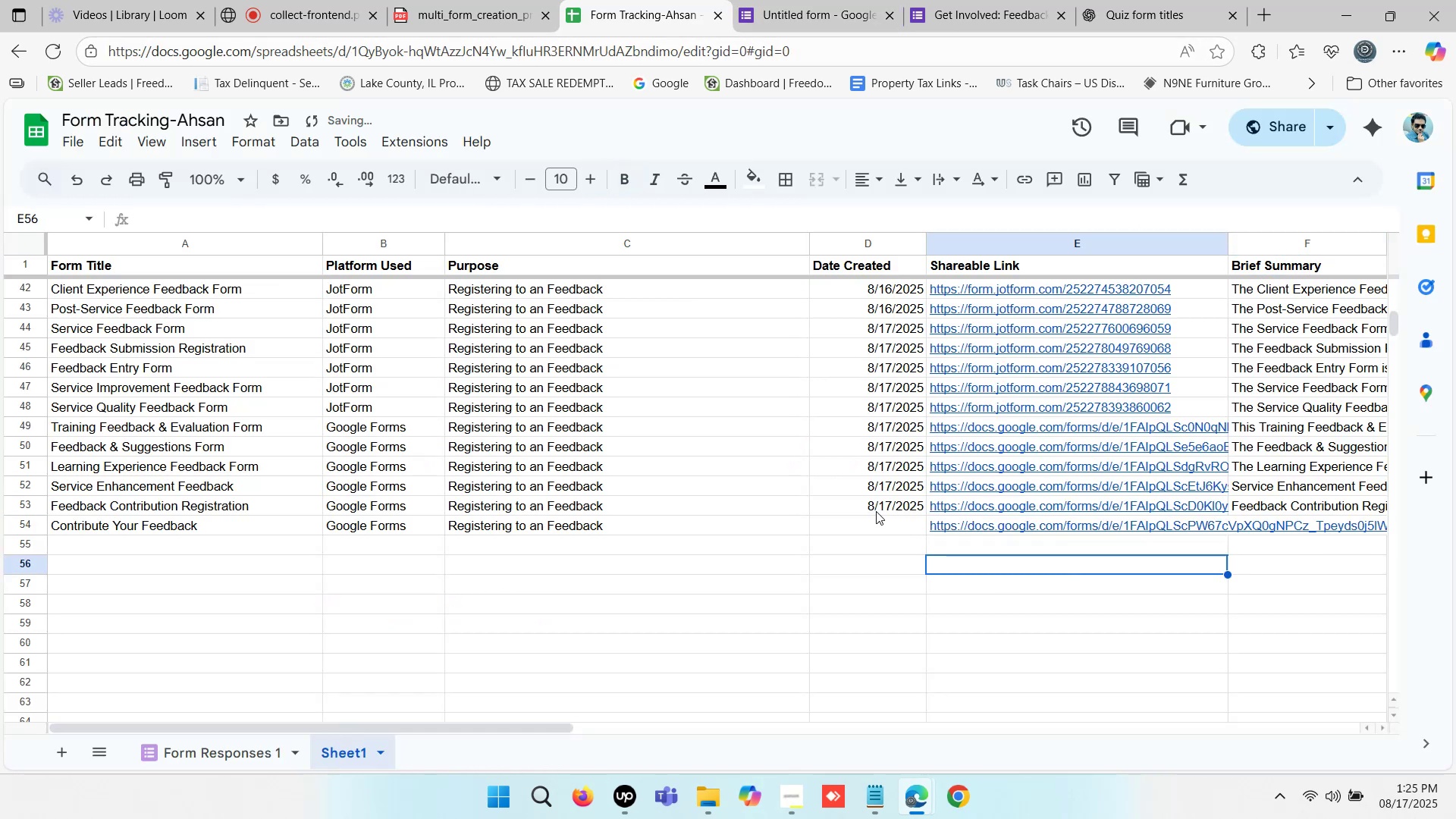 
left_click([877, 508])
 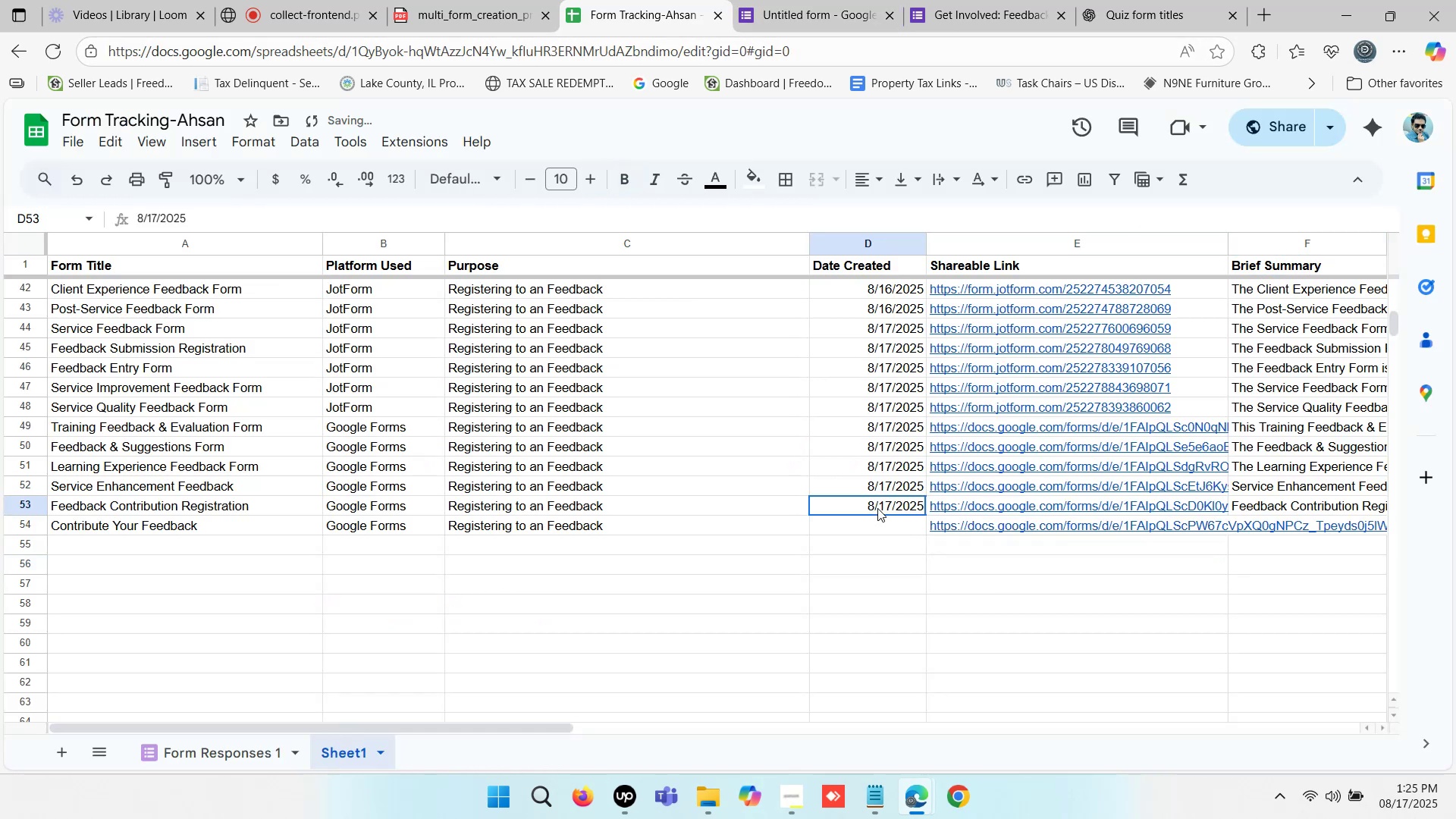 
key(Control+ControlLeft)
 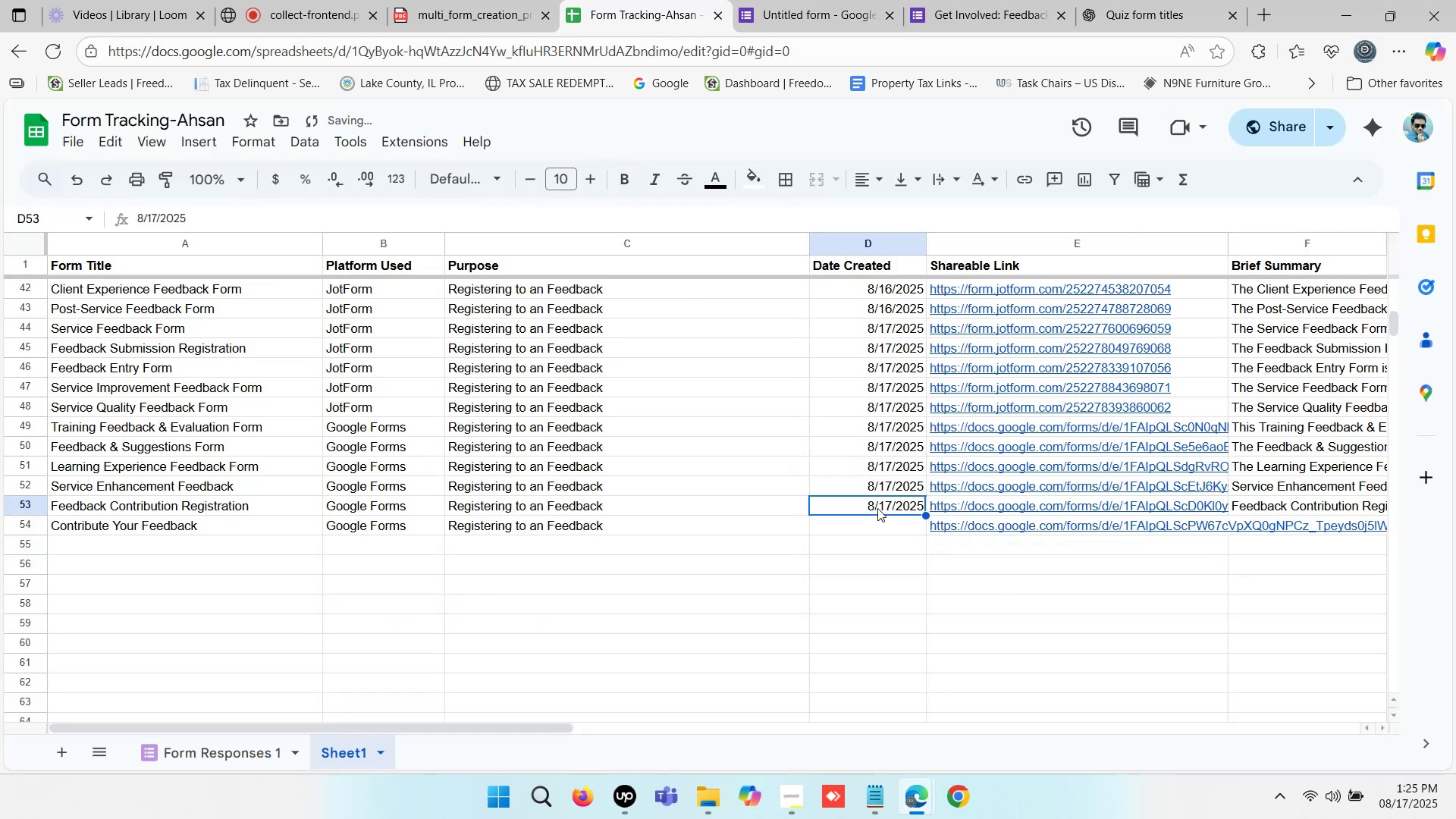 
key(Control+C)
 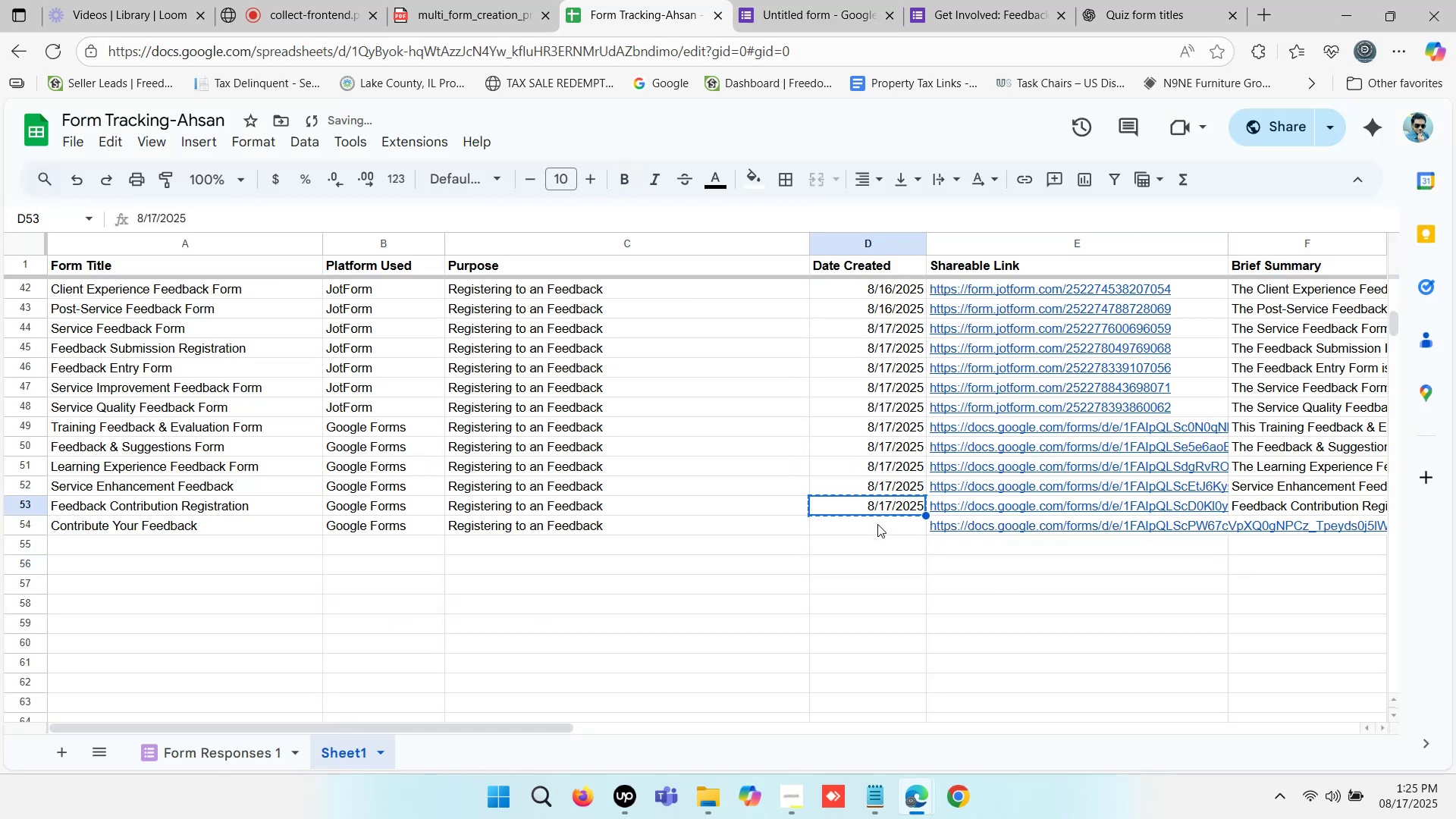 
key(Control+ControlLeft)
 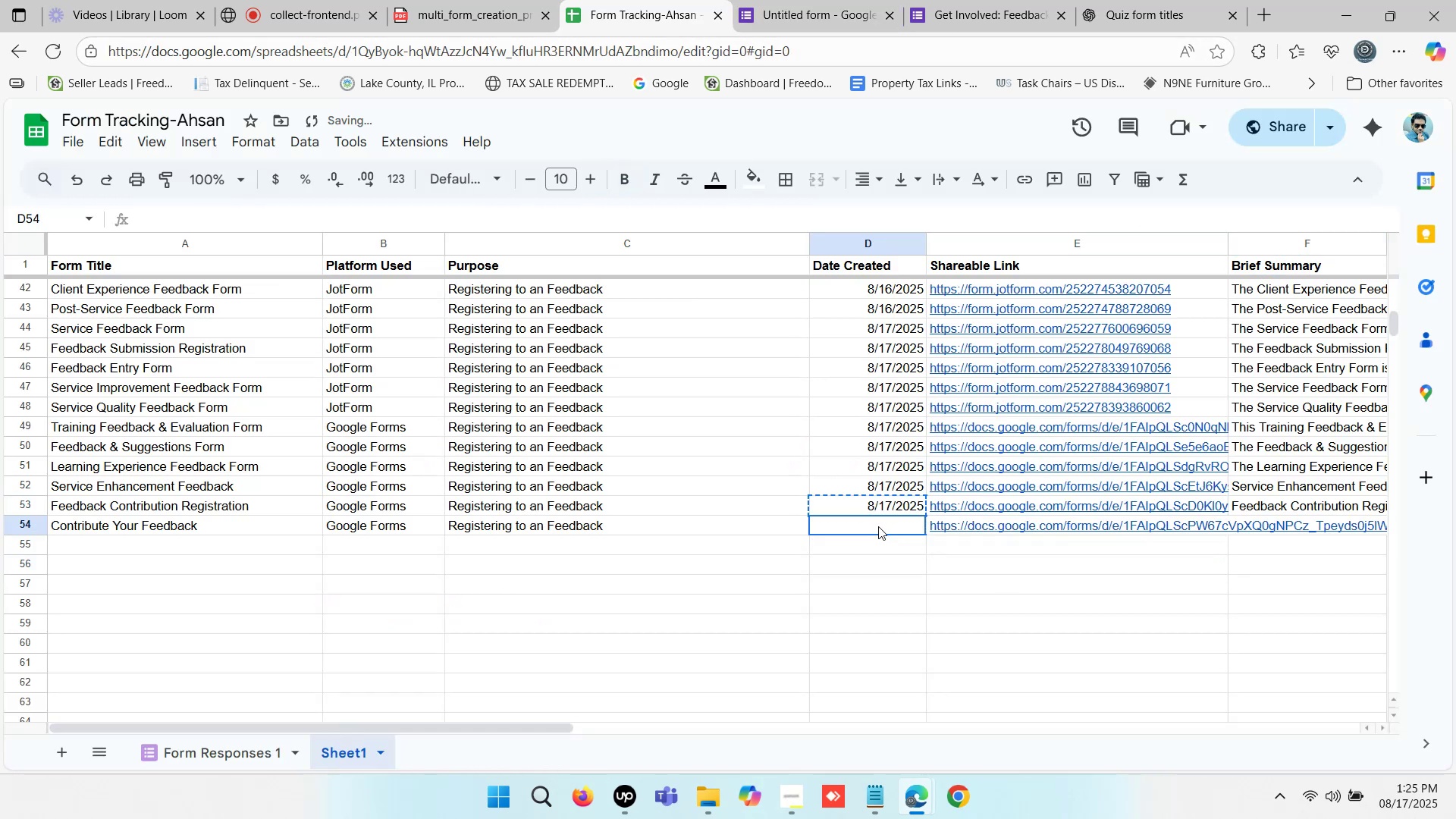 
left_click([878, 526])
 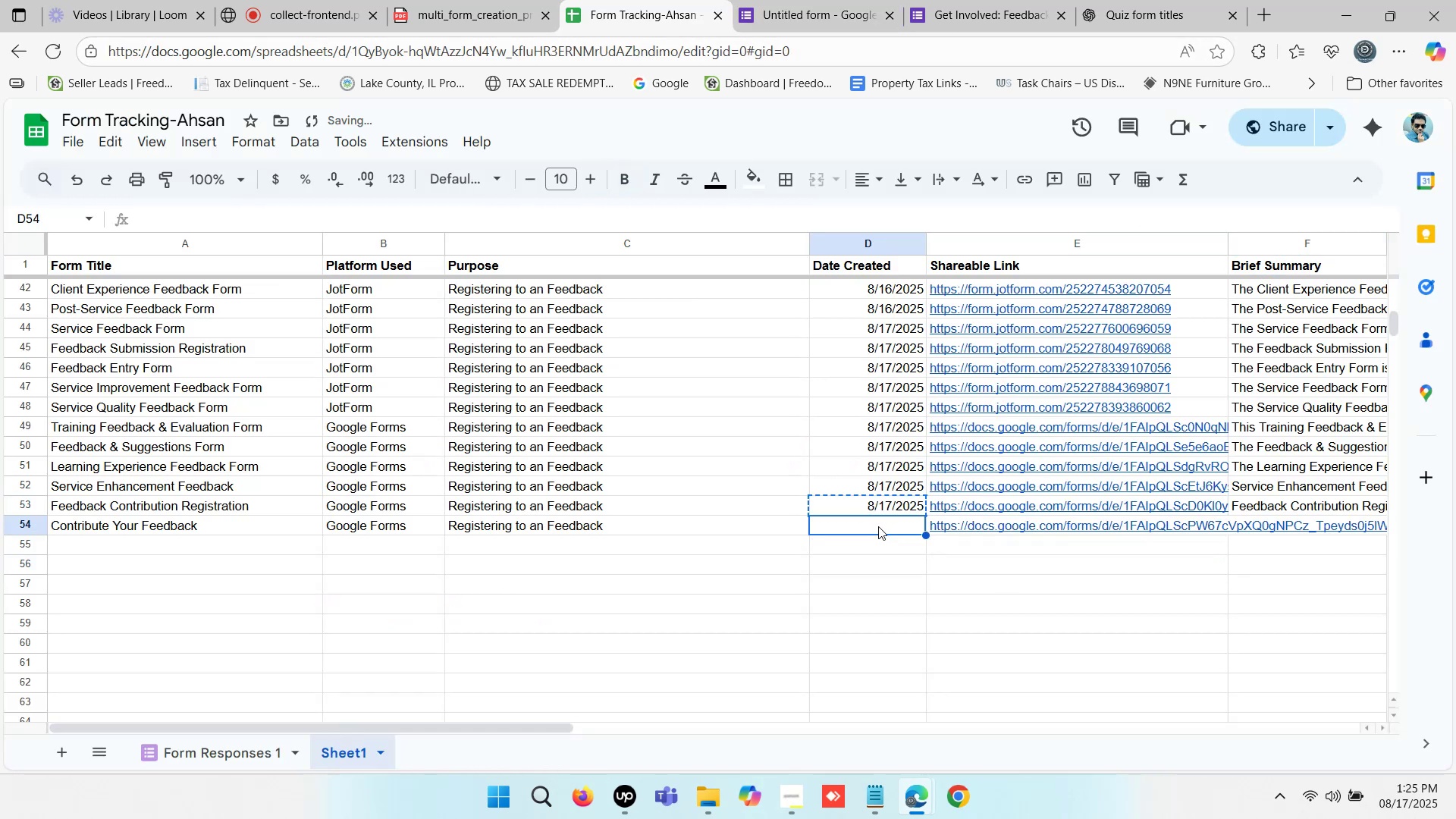 
key(Control+V)
 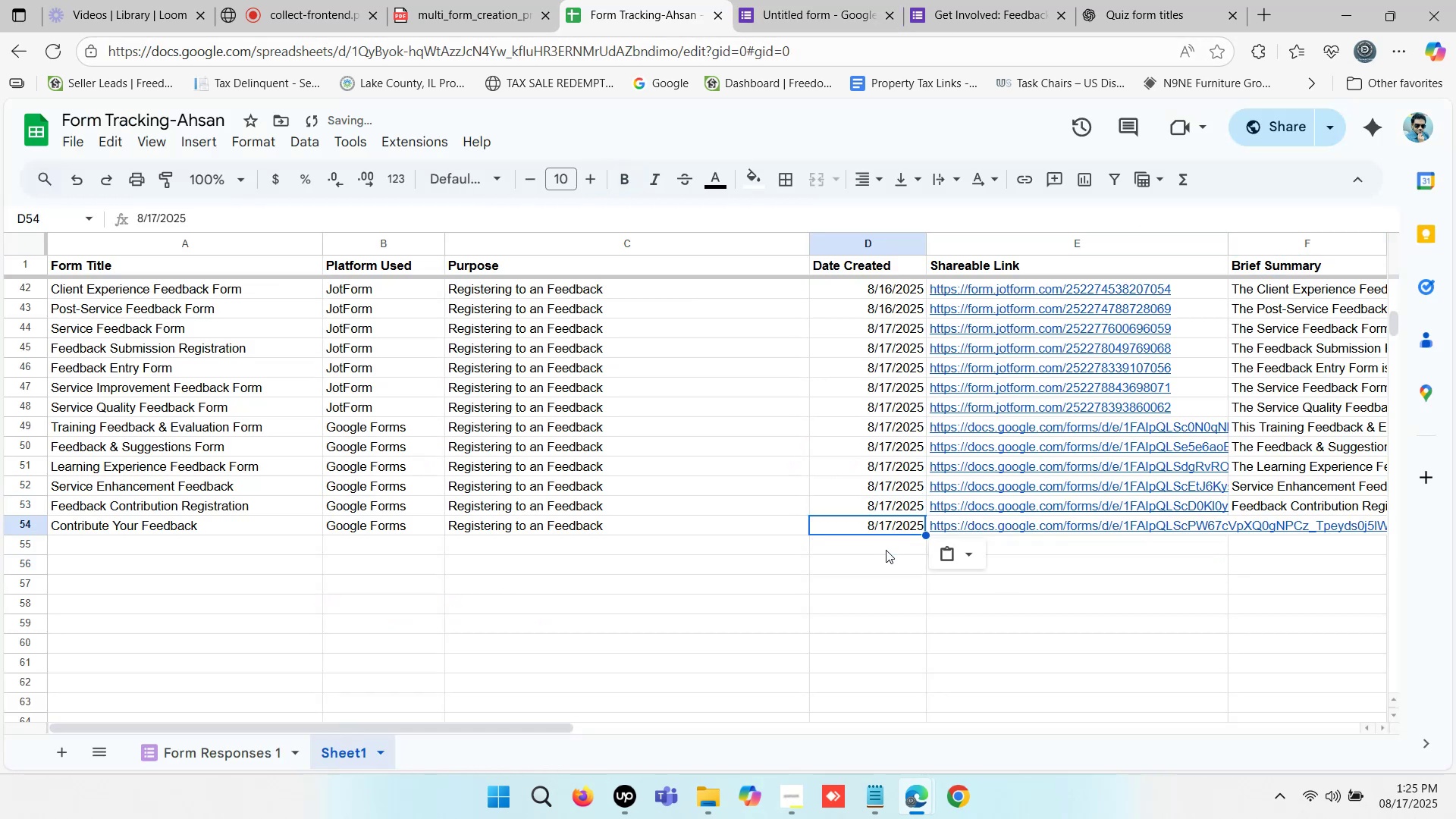 
left_click([886, 550])
 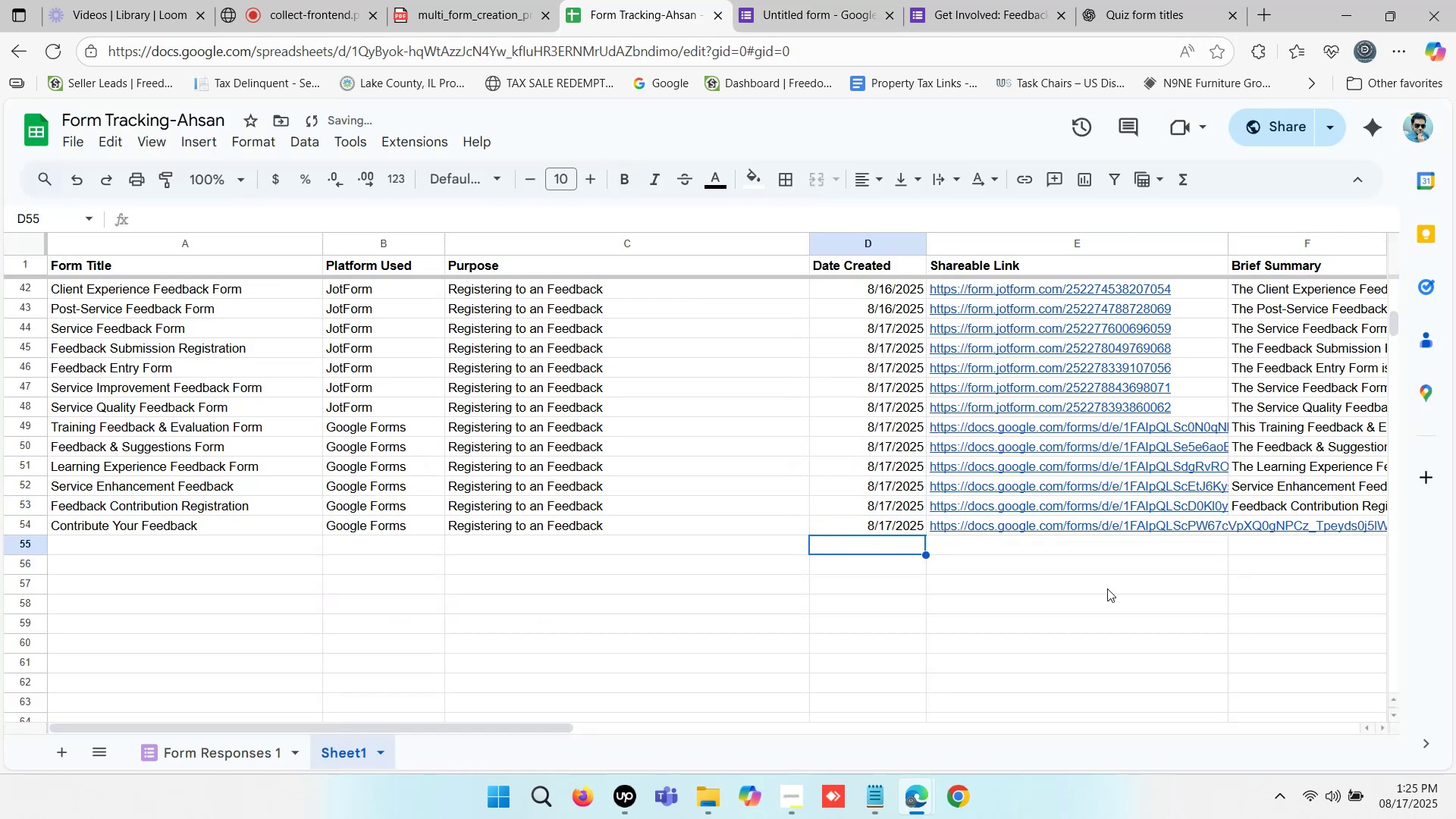 
left_click_drag(start_coordinate=[1185, 583], to_coordinate=[1188, 583])
 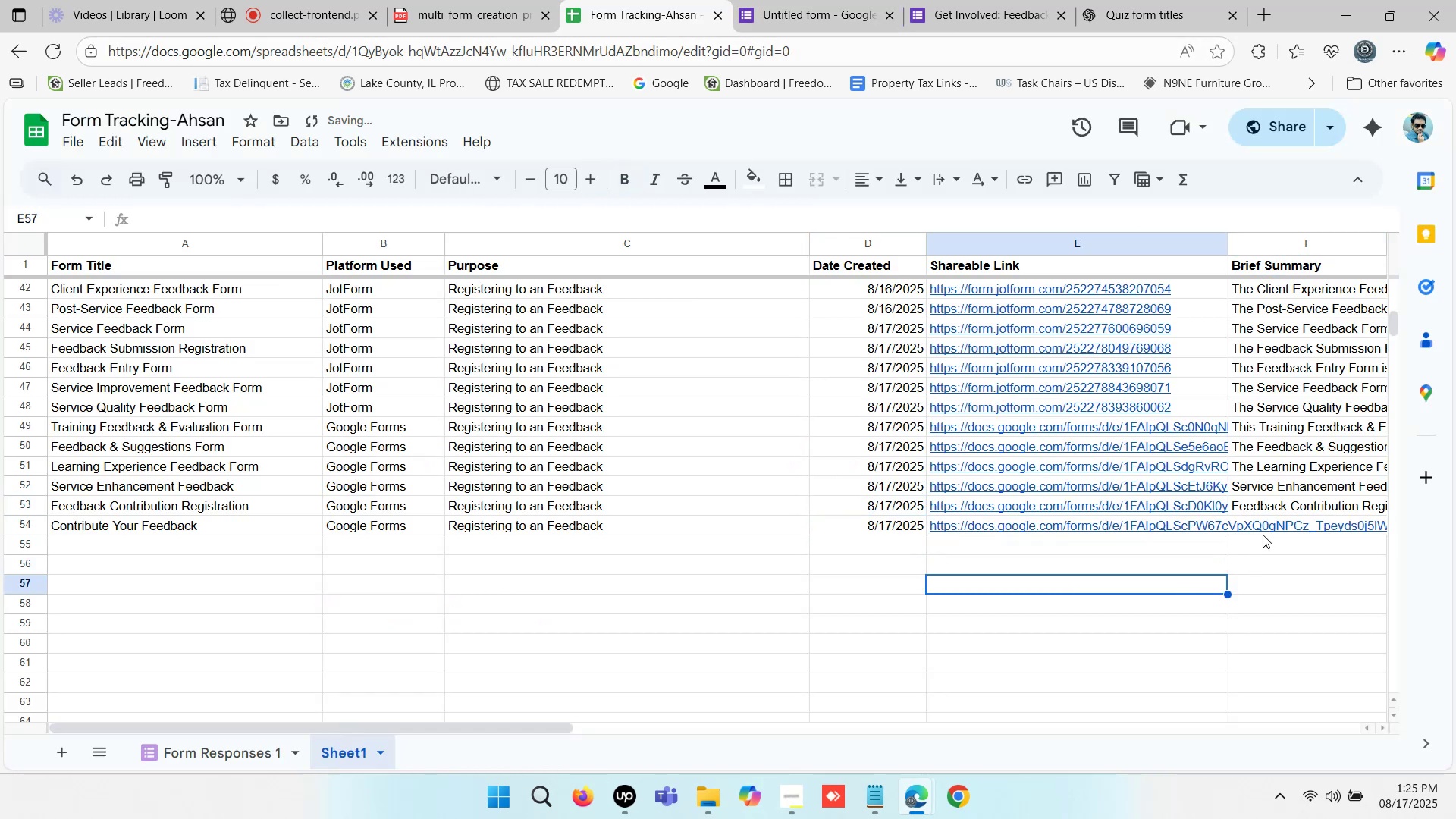 
left_click([1265, 532])
 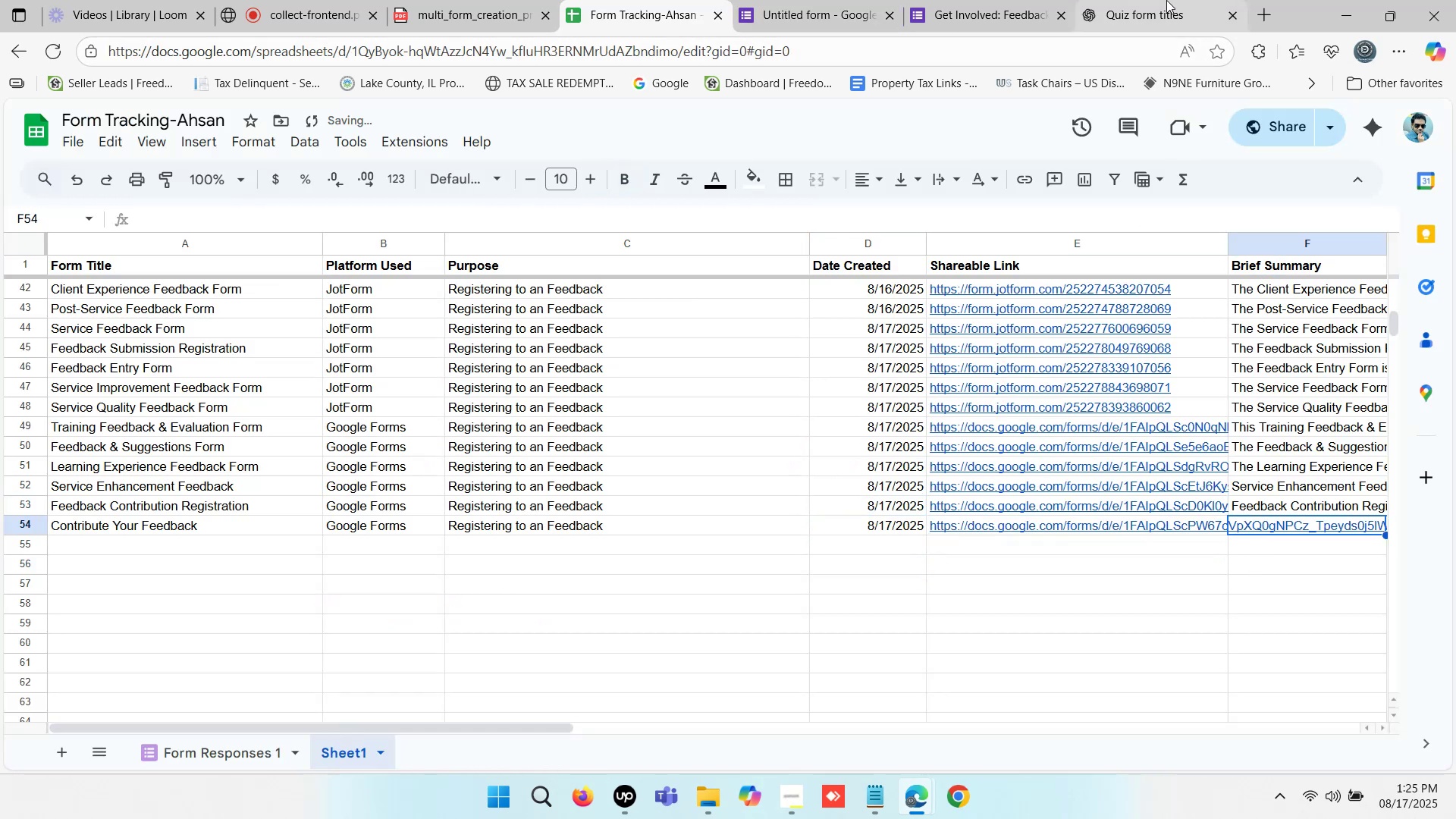 
left_click([1154, 0])
 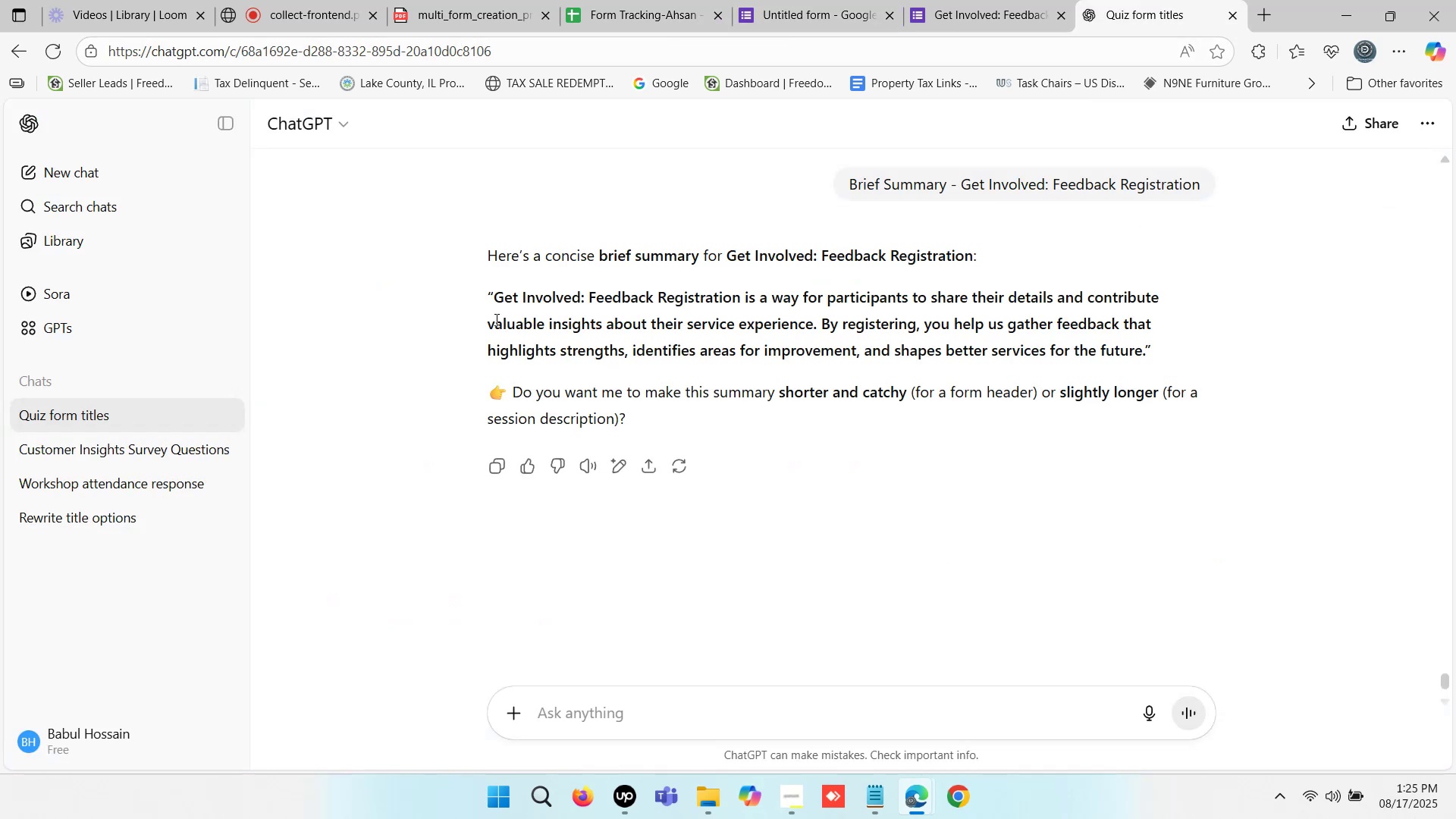 
left_click_drag(start_coordinate=[496, 297], to_coordinate=[1147, 351])
 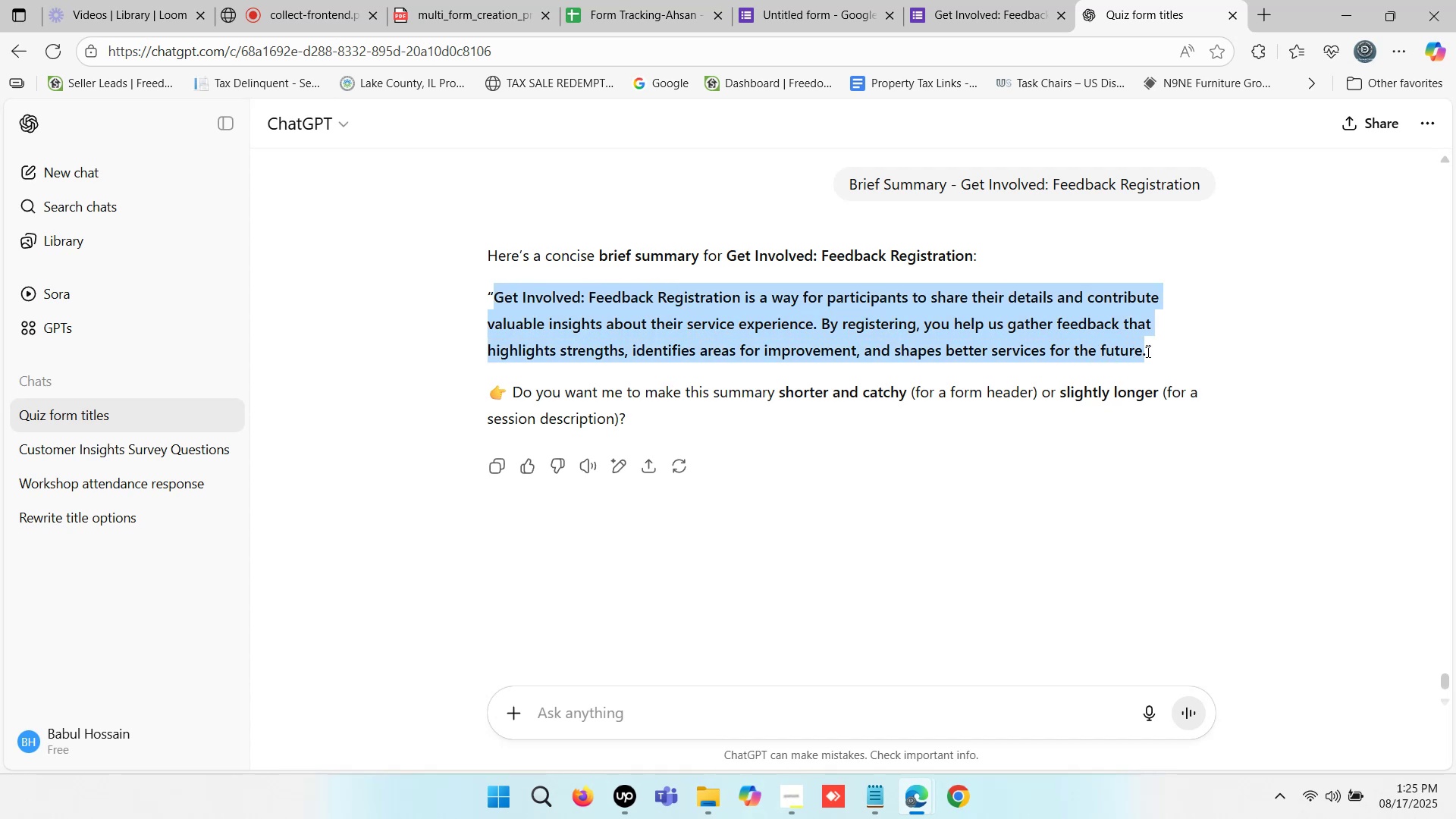 
key(Control+ControlLeft)
 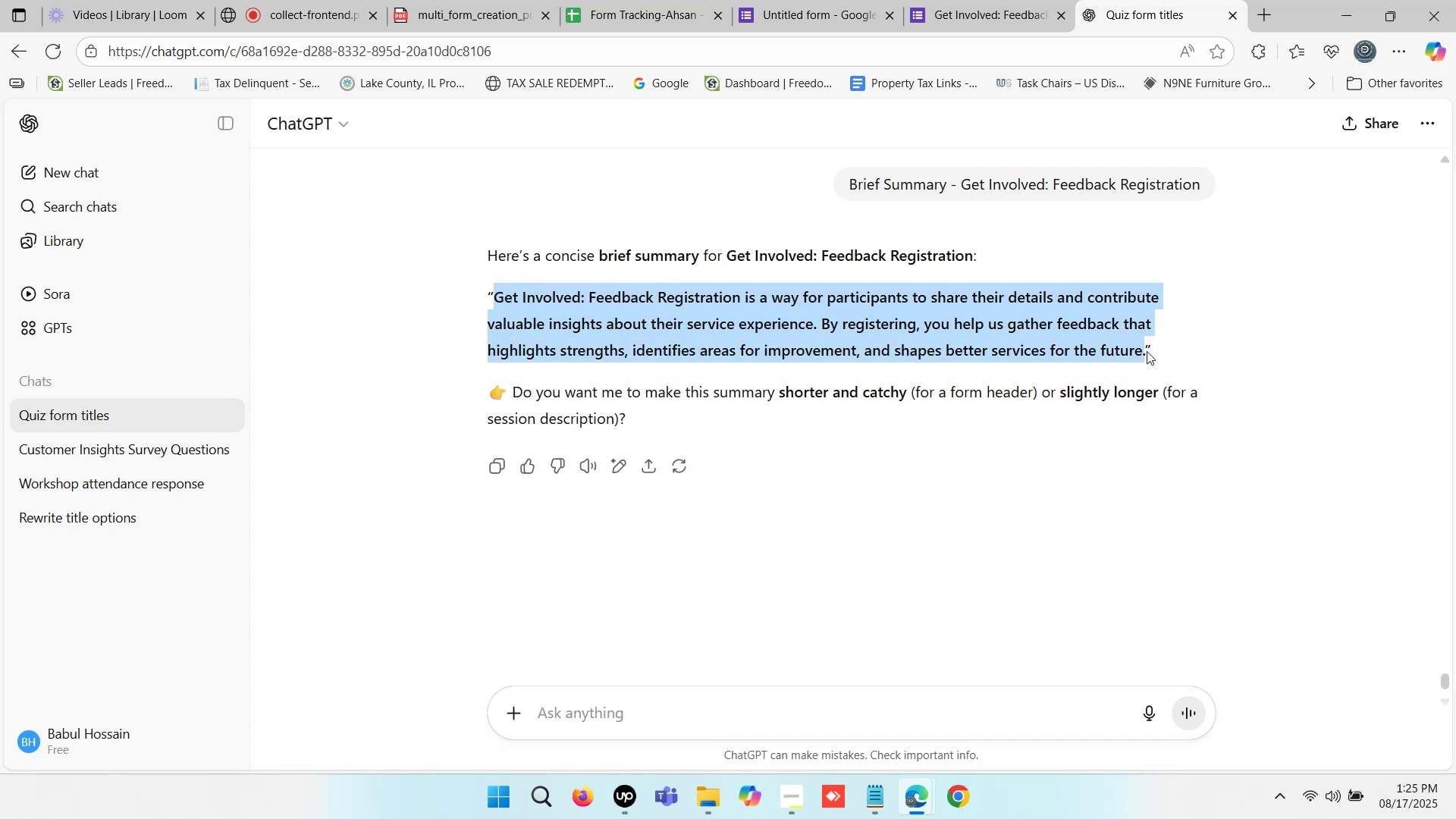 
key(Control+C)
 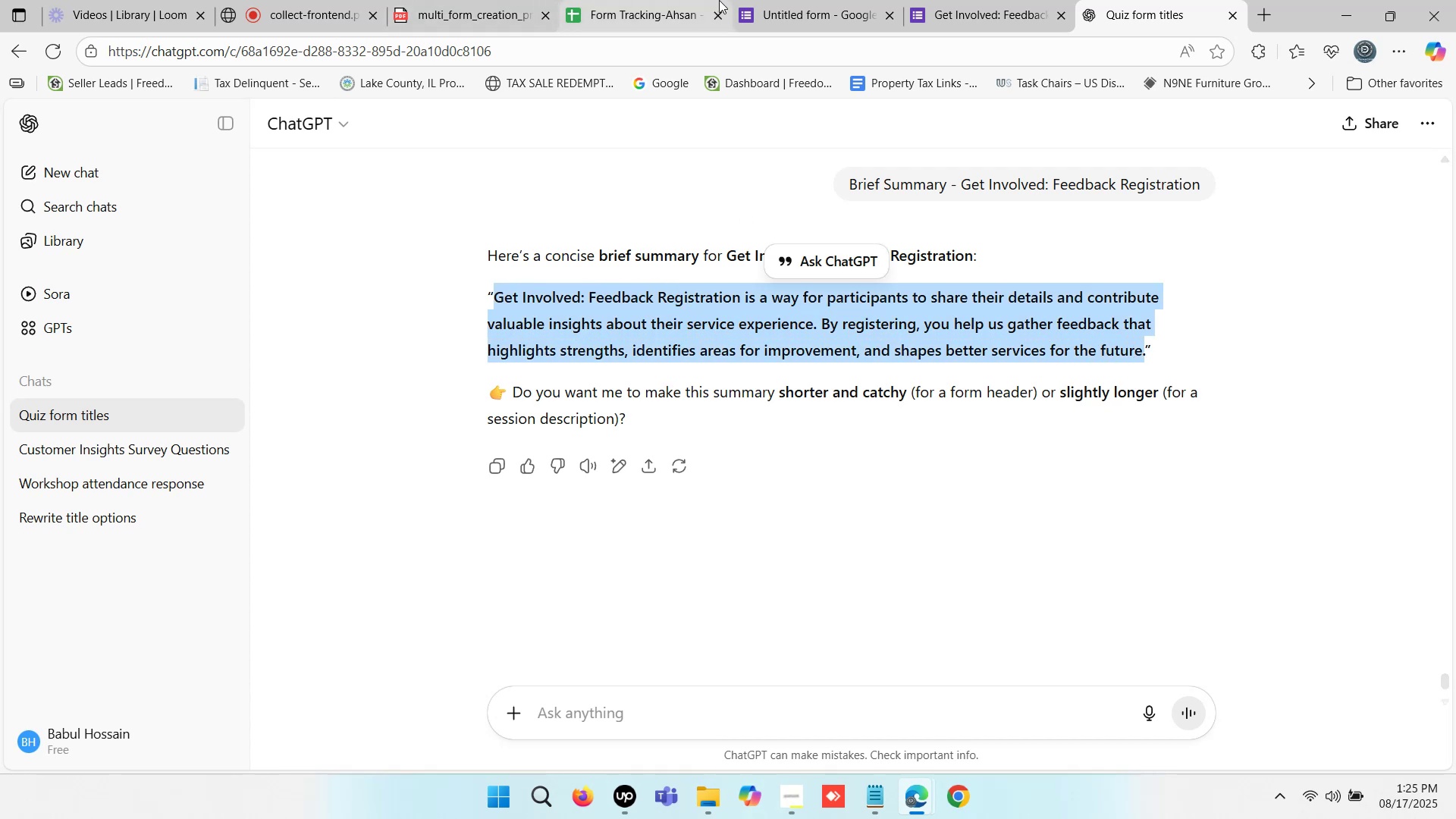 
left_click([719, 0])
 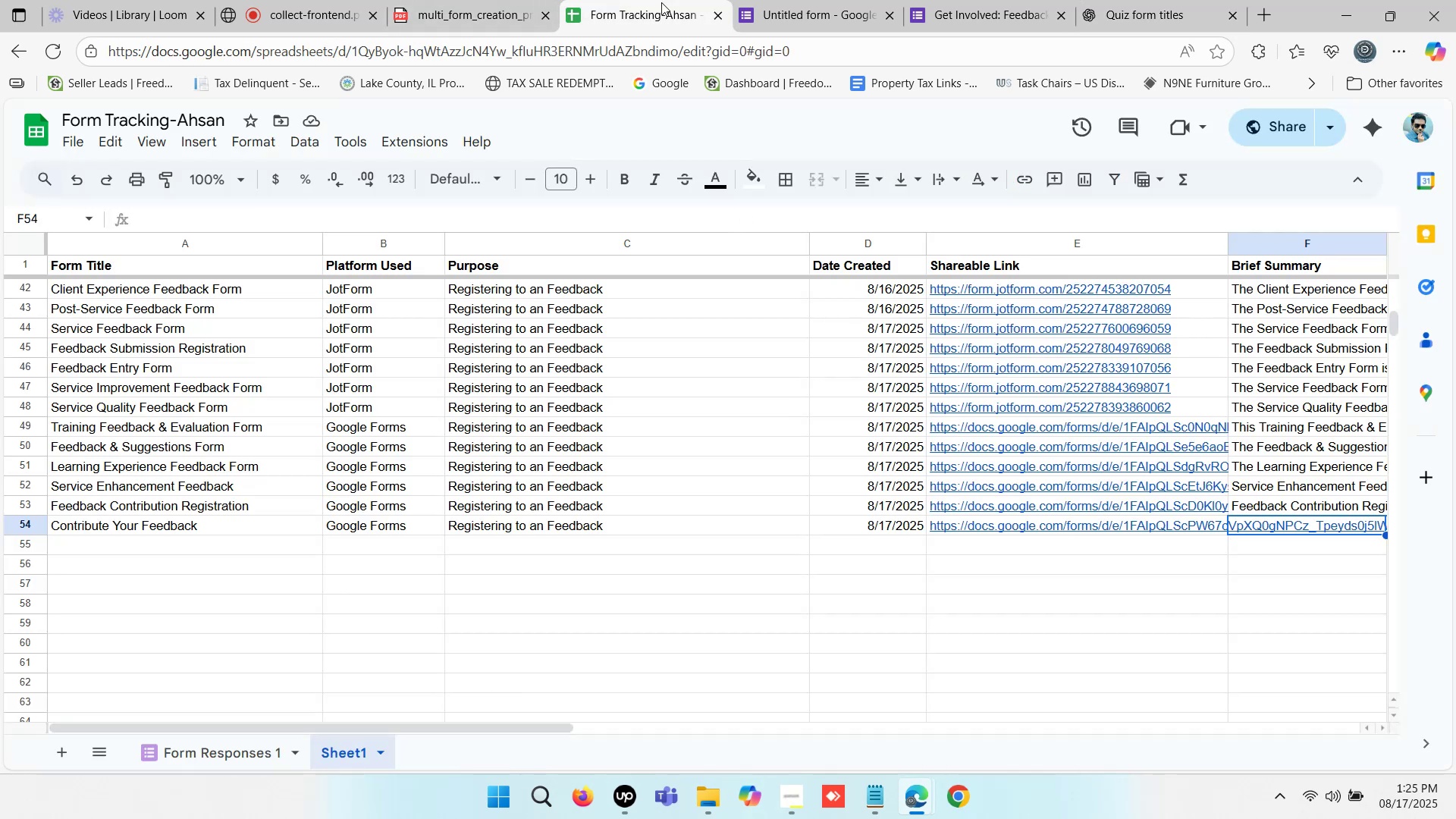 
left_click([661, 2])
 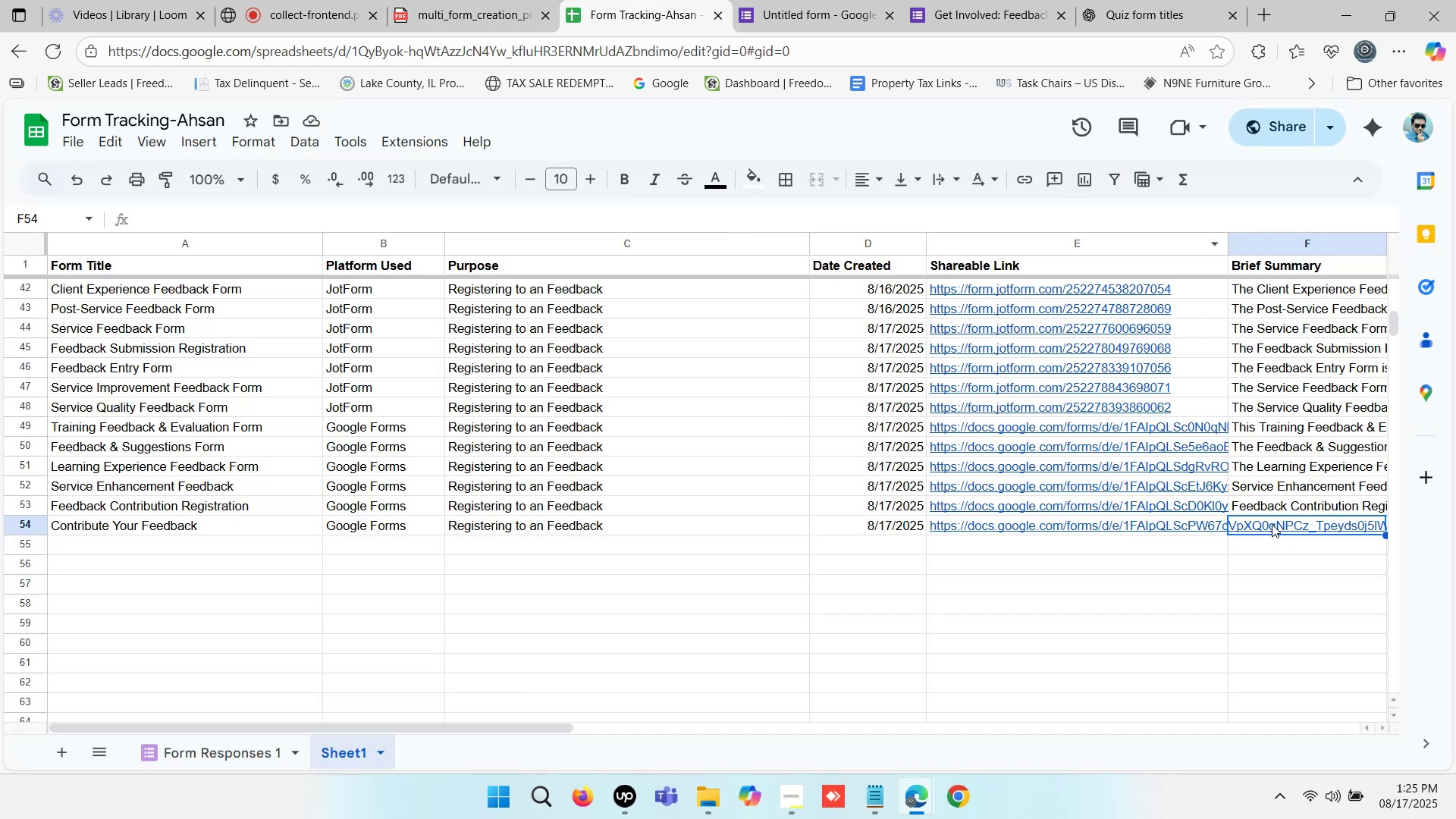 
double_click([1272, 524])
 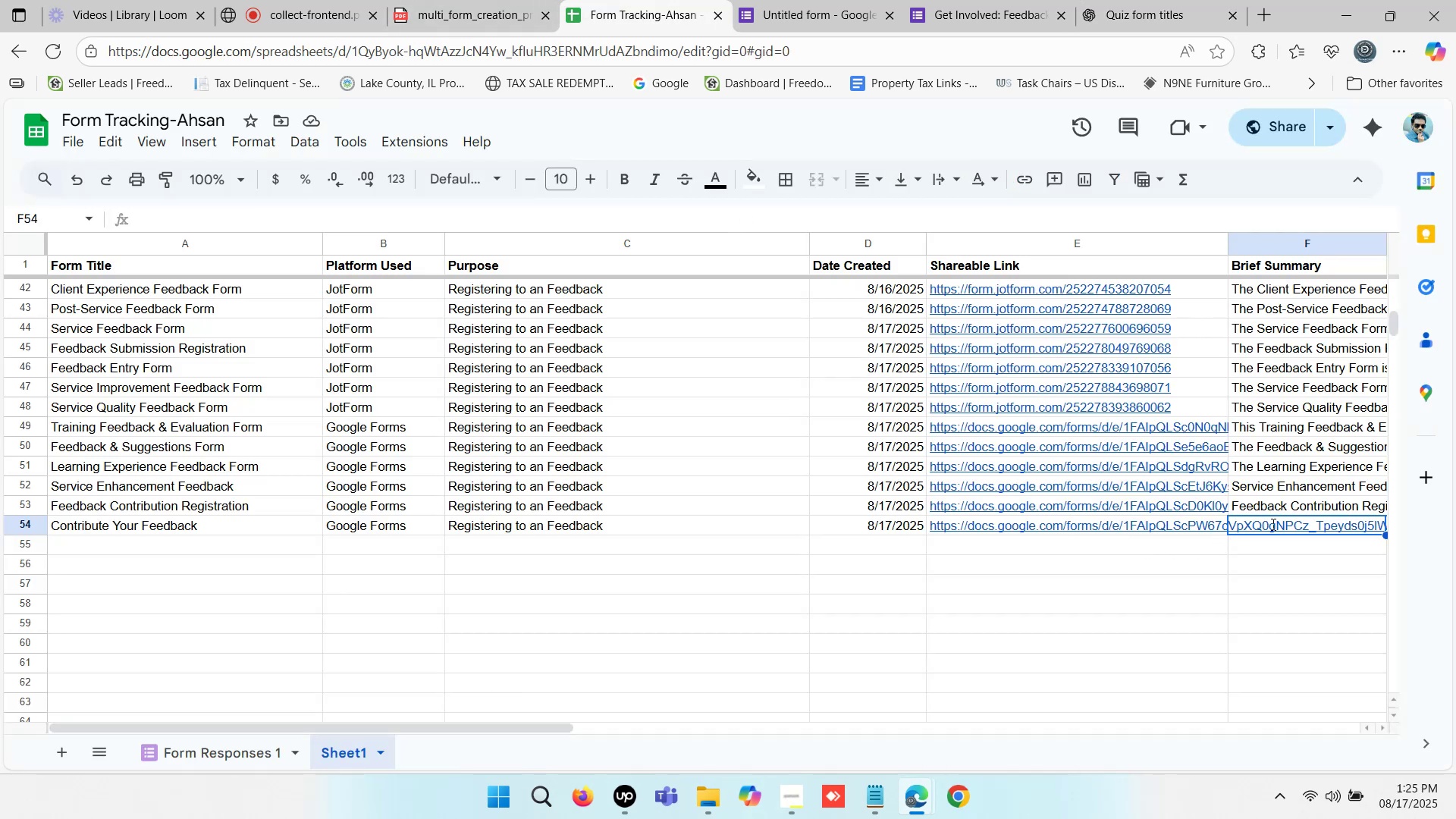 
triple_click([1272, 524])
 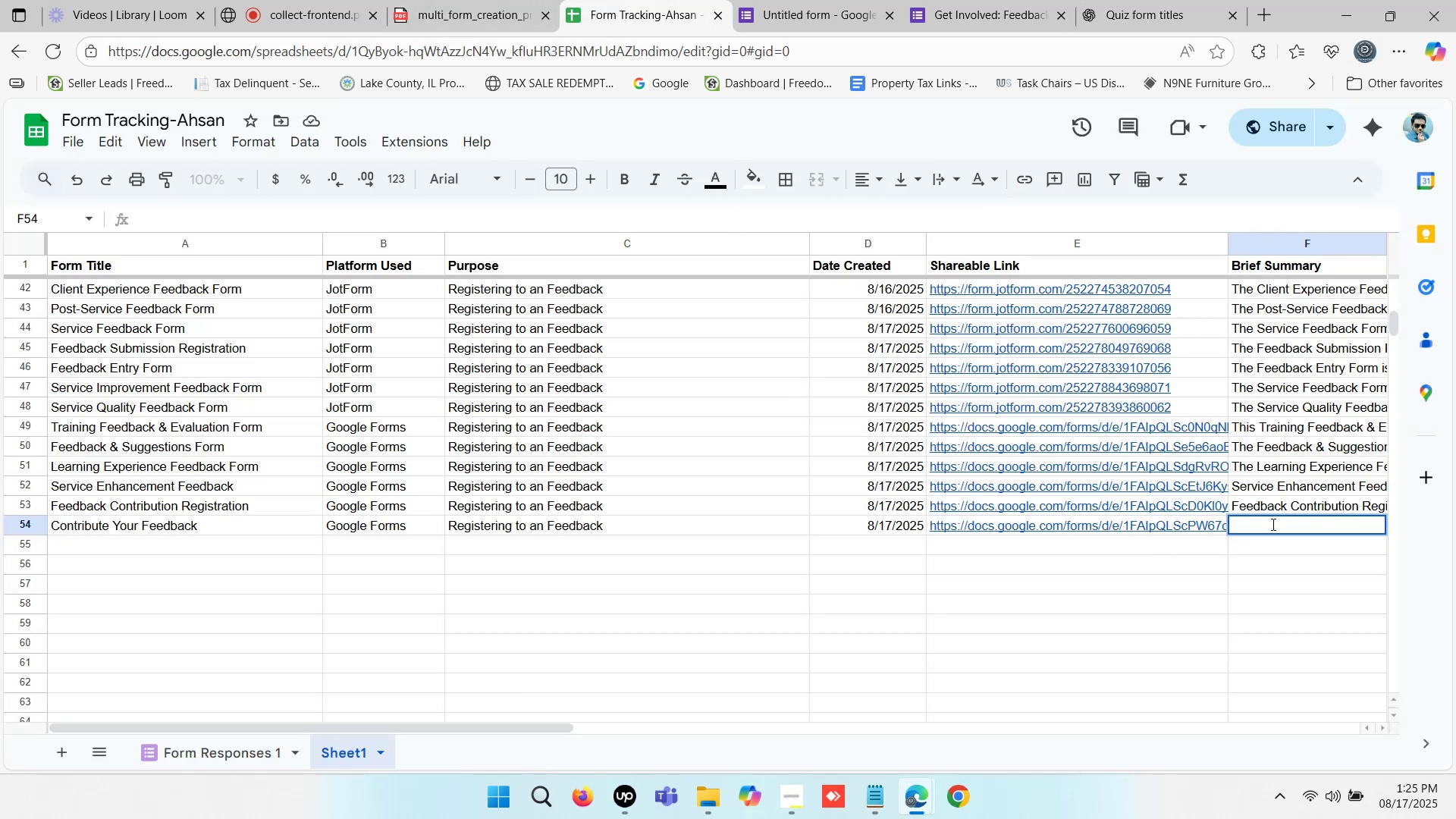 
key(Control+V)
 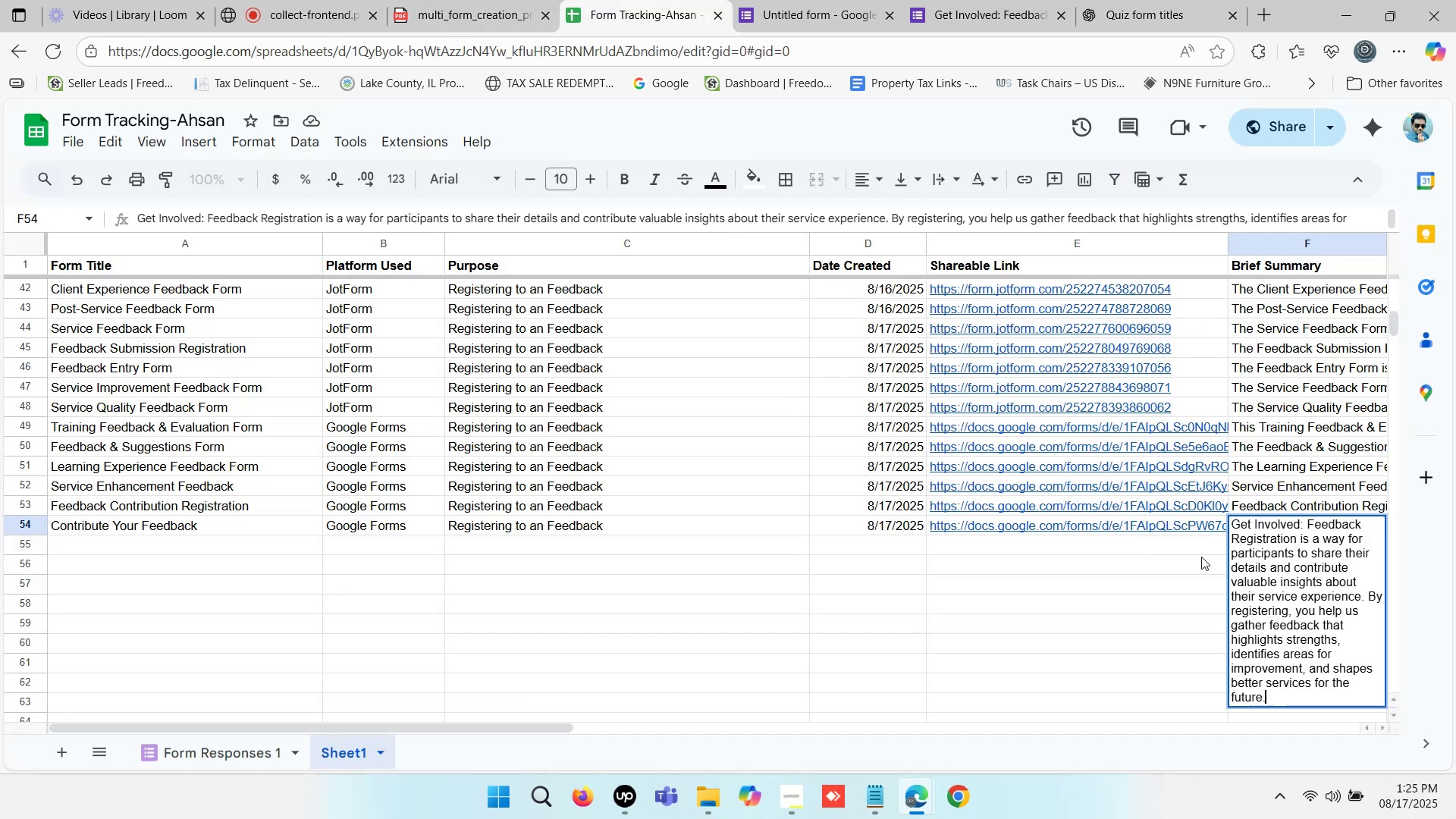 
left_click([1199, 557])
 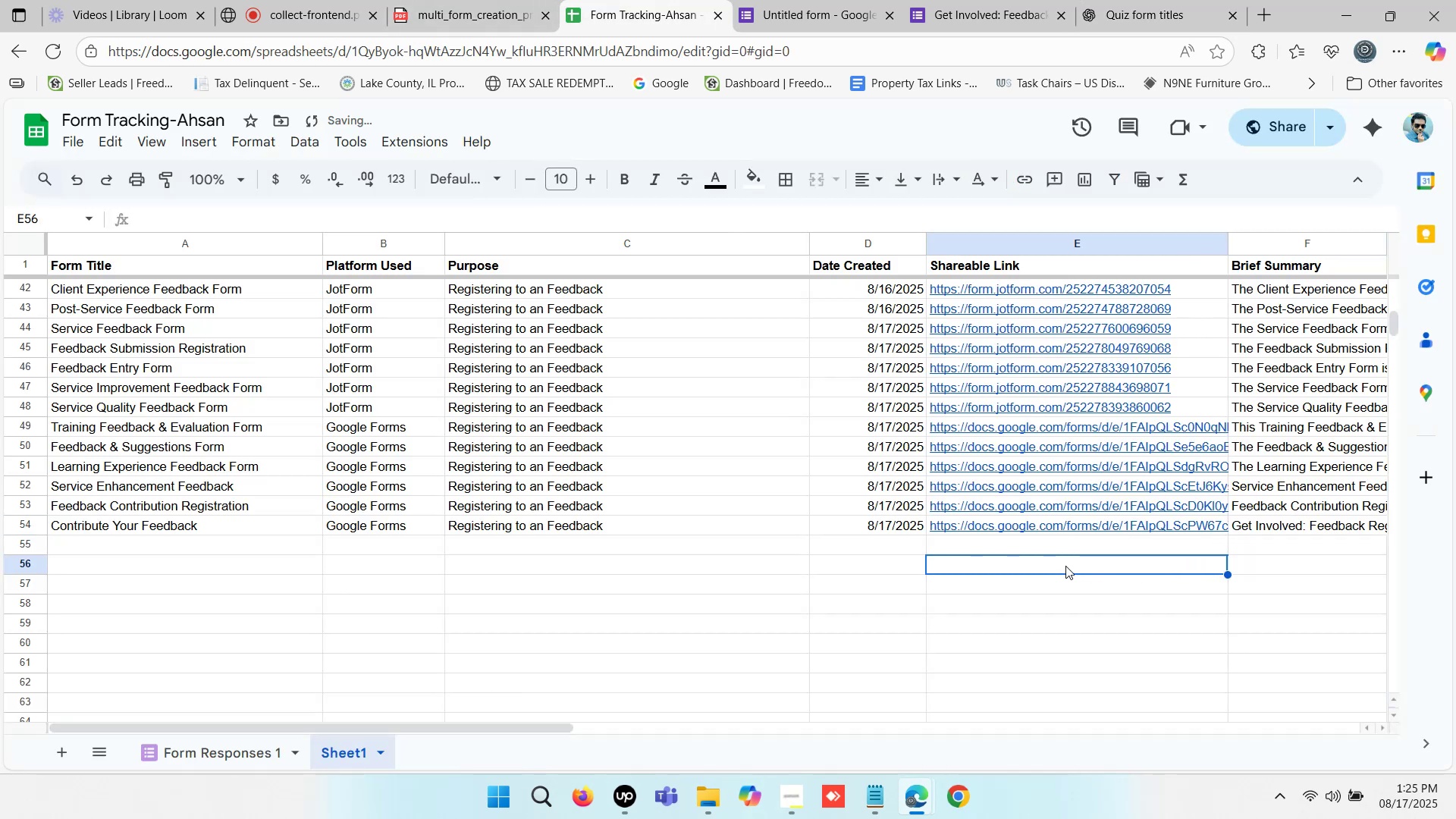 
left_click([1050, 551])
 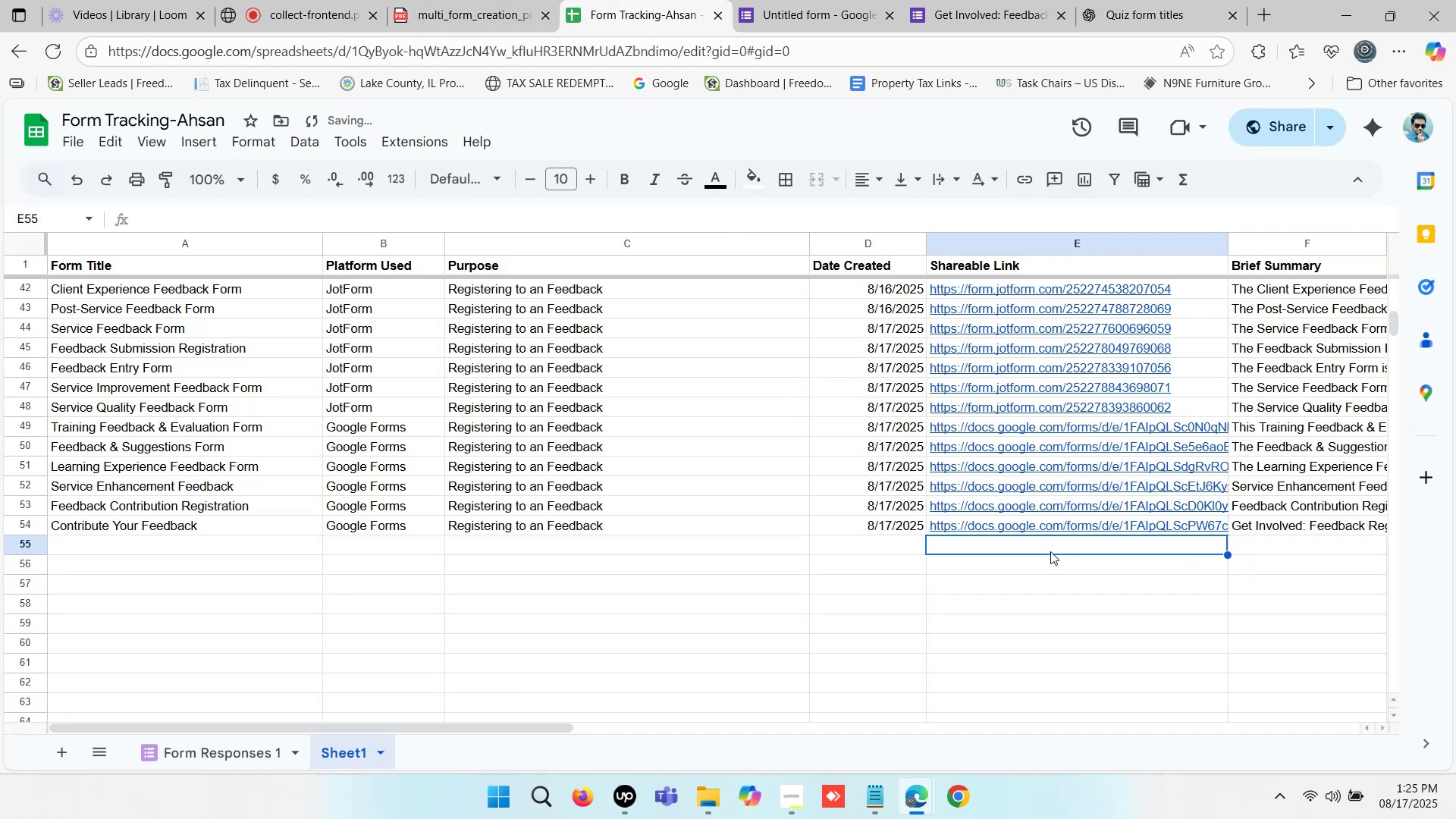 
hold_key(key=ArrowLeft, duration=1.25)
 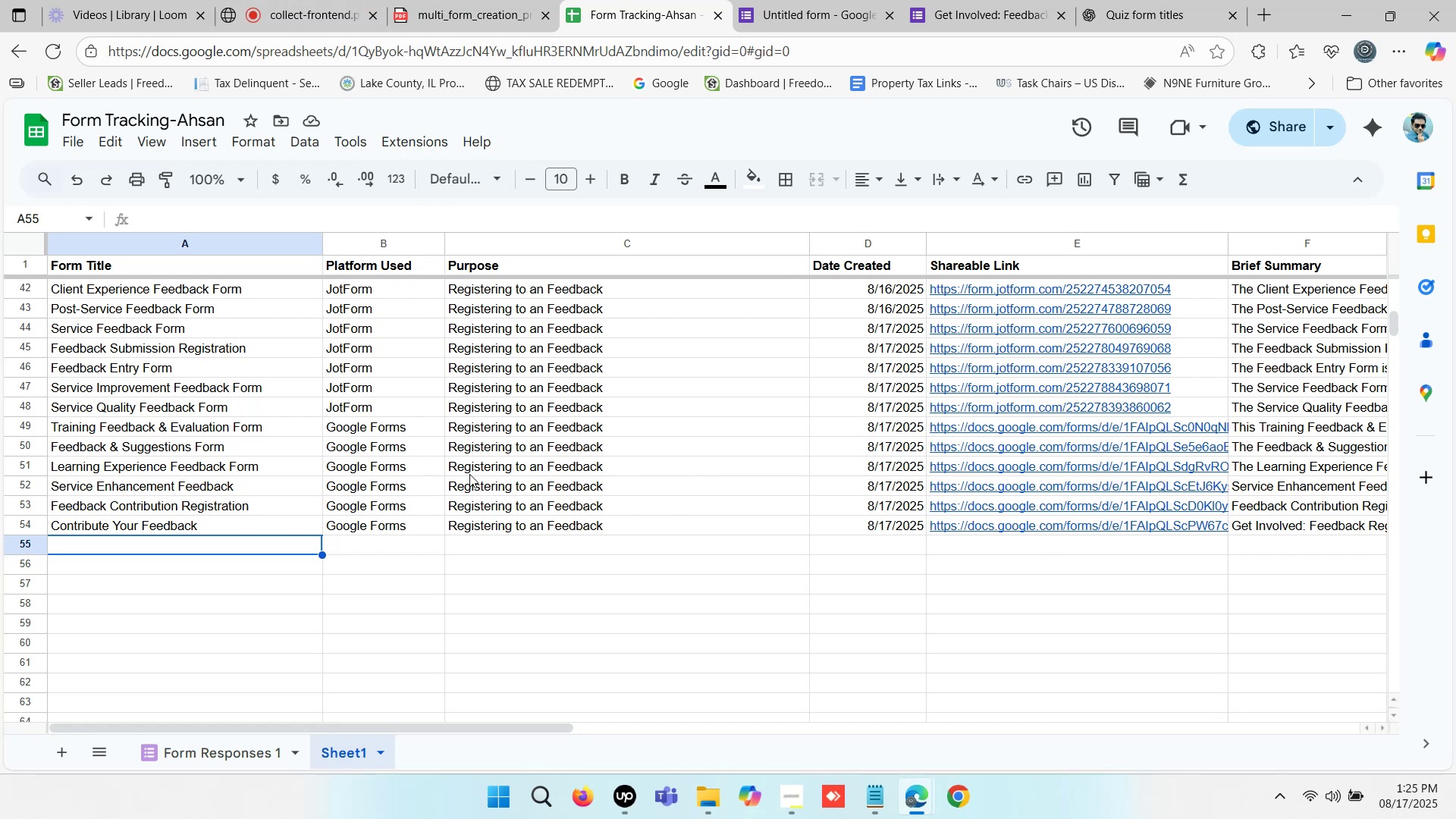 
left_click([261, 527])
 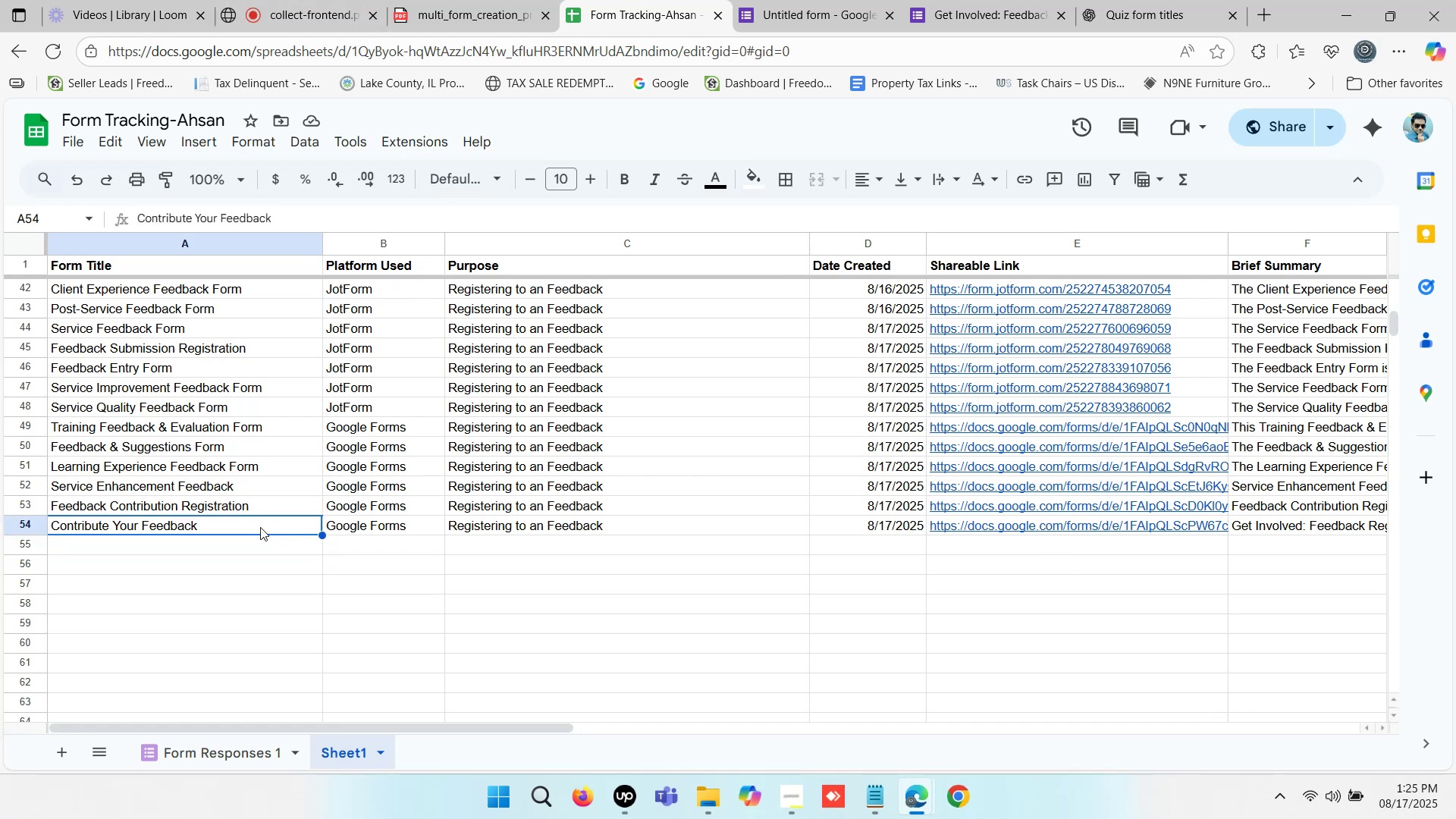 
double_click([260, 527])
 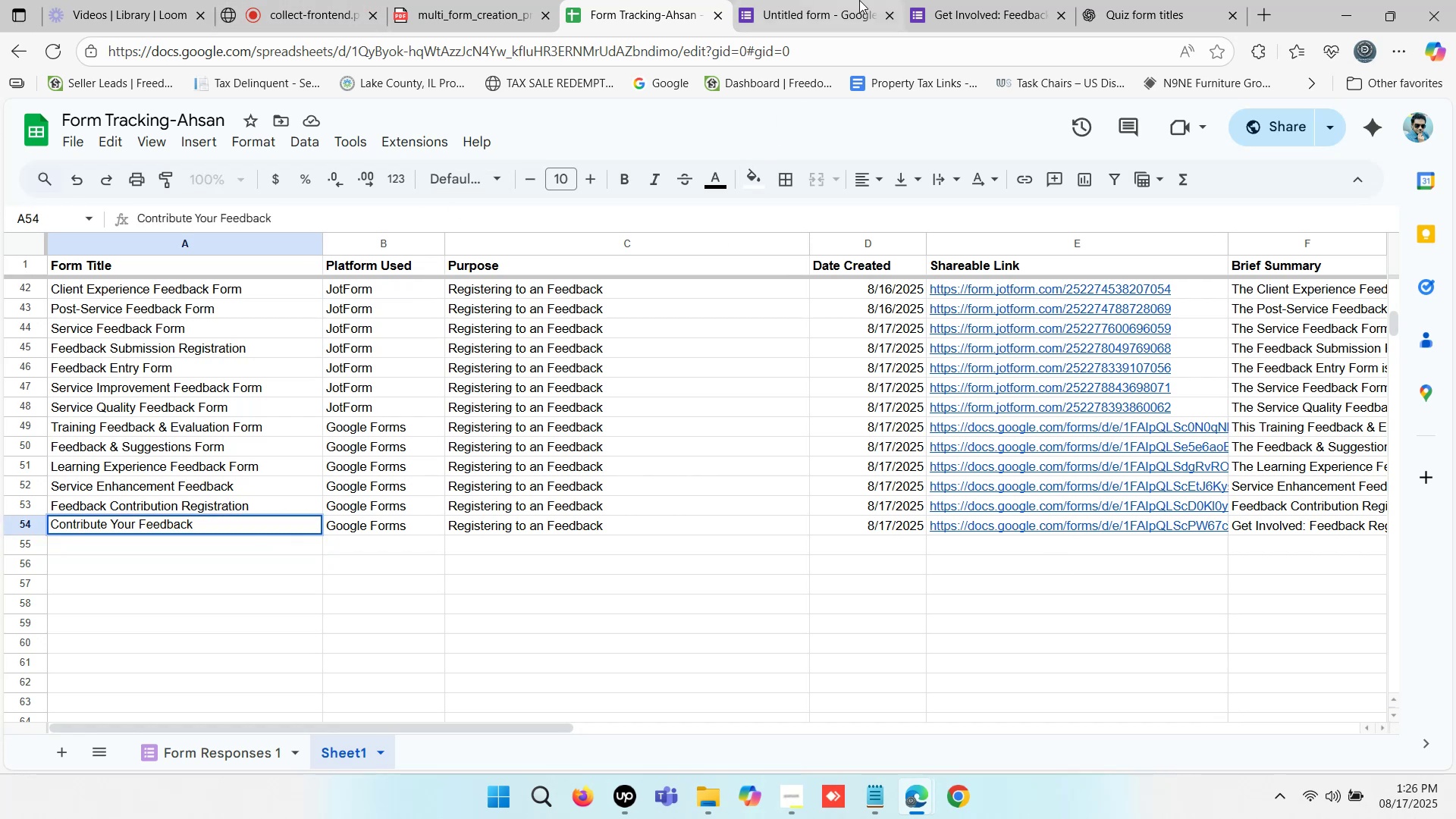 
left_click([1003, 0])
 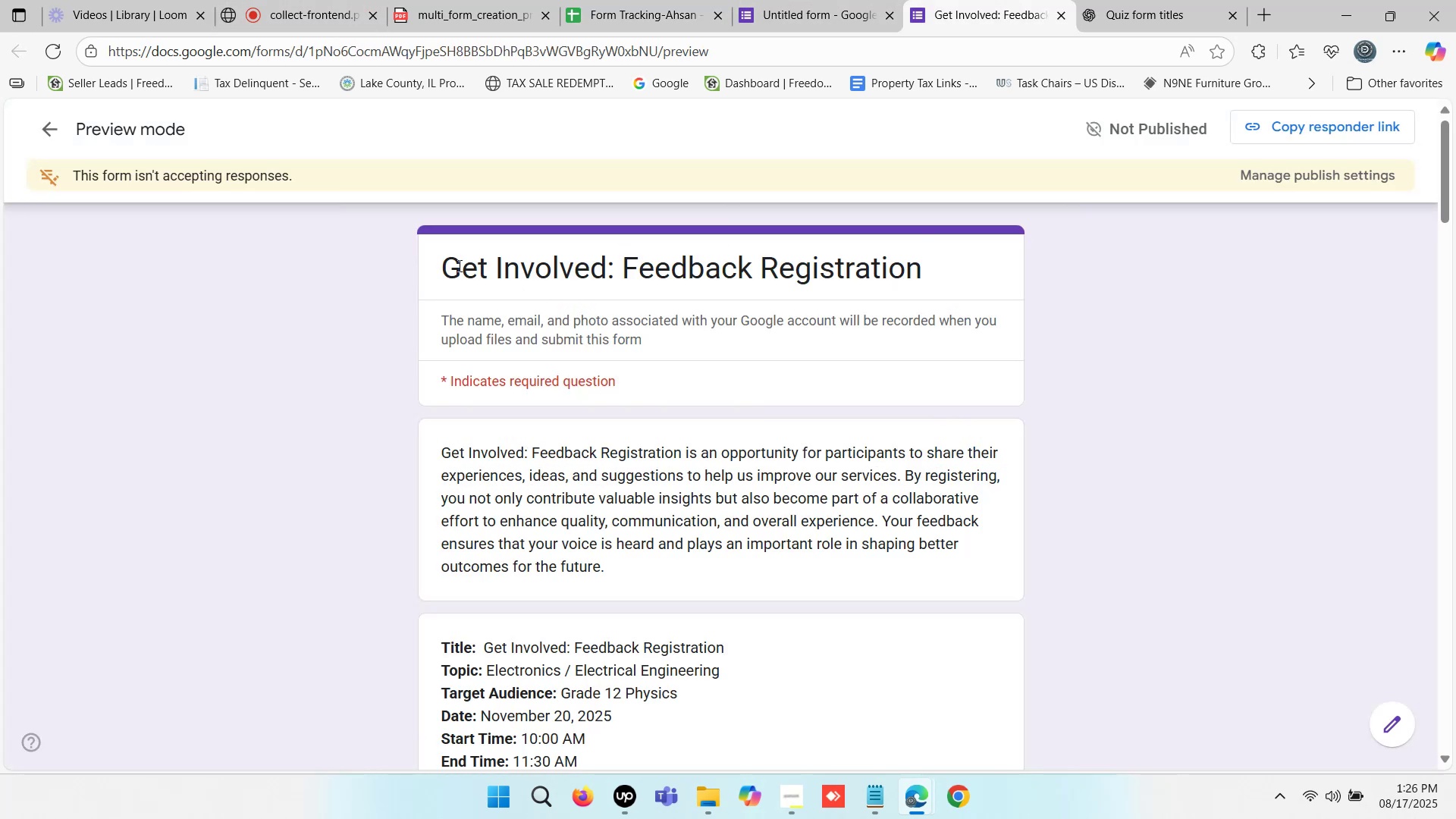 
left_click_drag(start_coordinate=[444, 263], to_coordinate=[923, 267])
 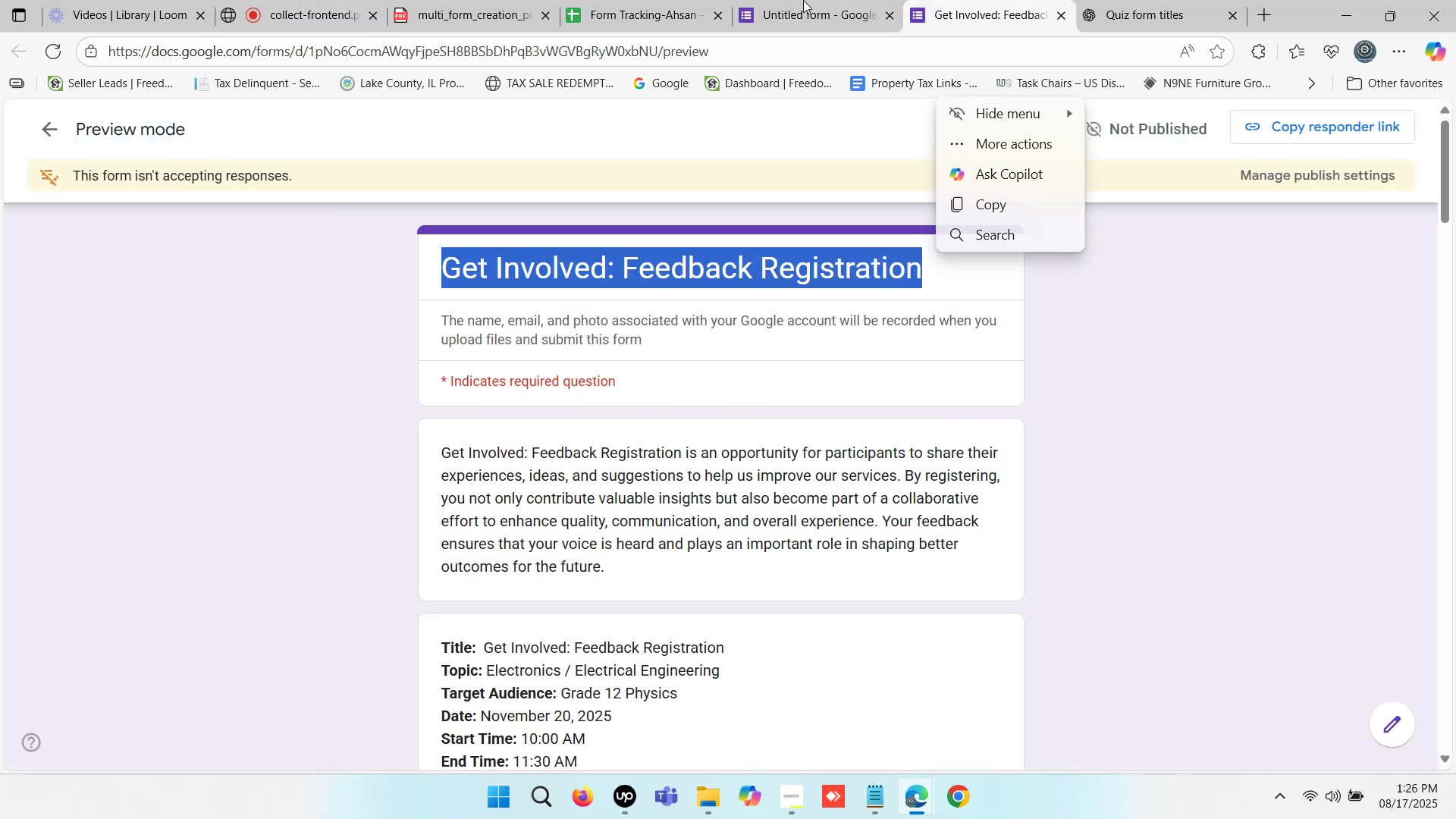 
key(Control+C)
 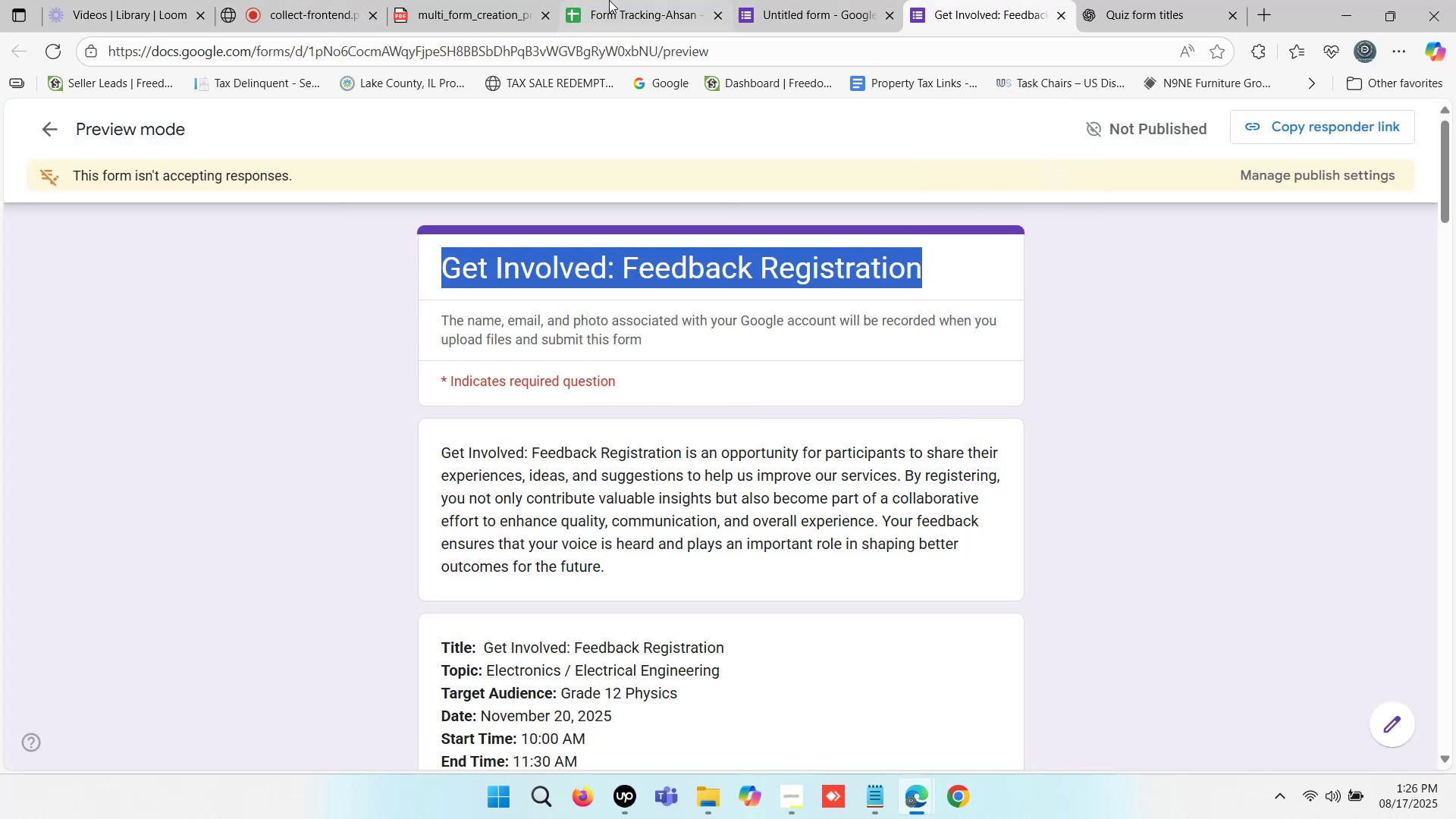 
left_click([609, 0])
 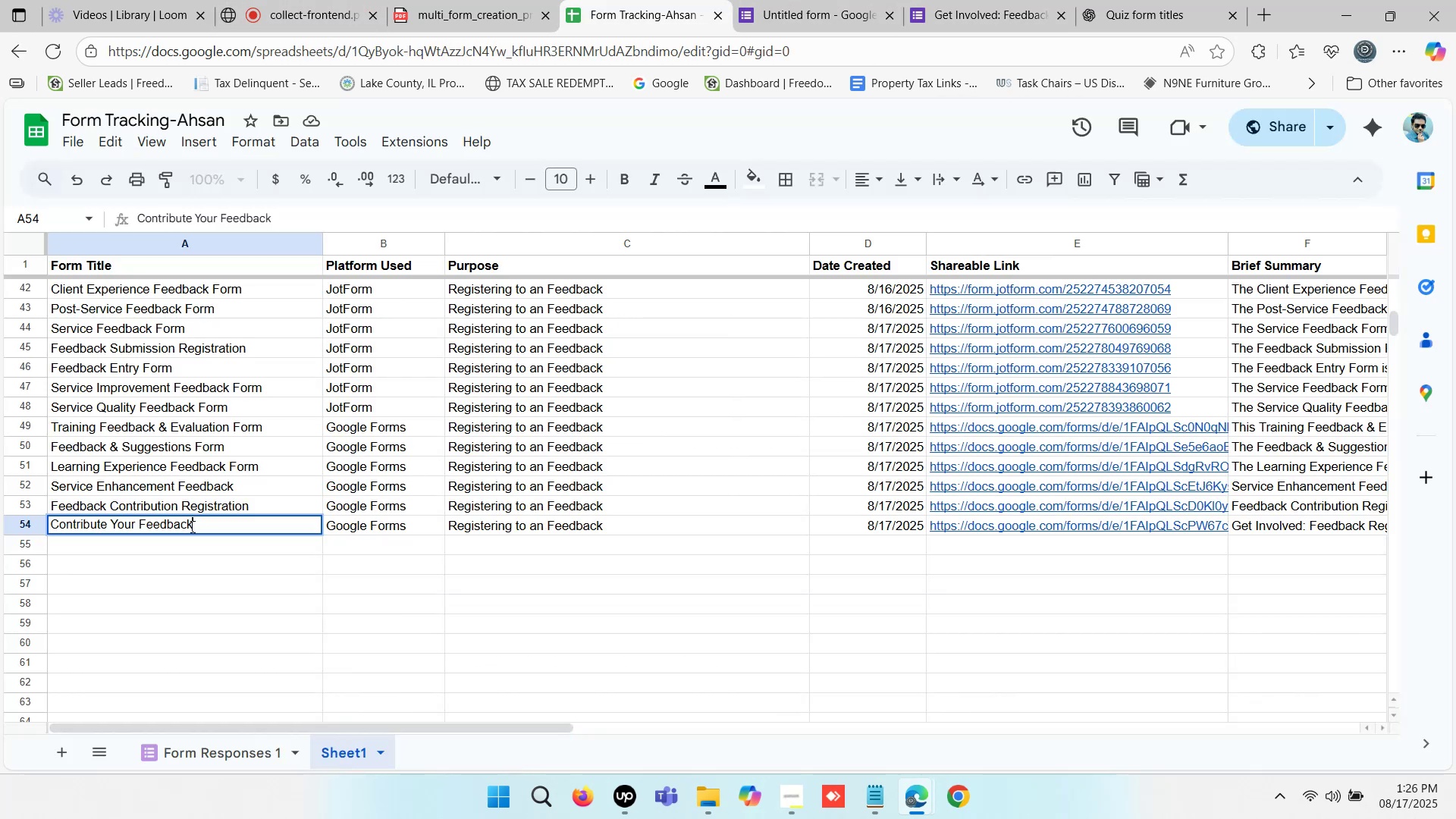 
left_click_drag(start_coordinate=[202, 526], to_coordinate=[0, 524])
 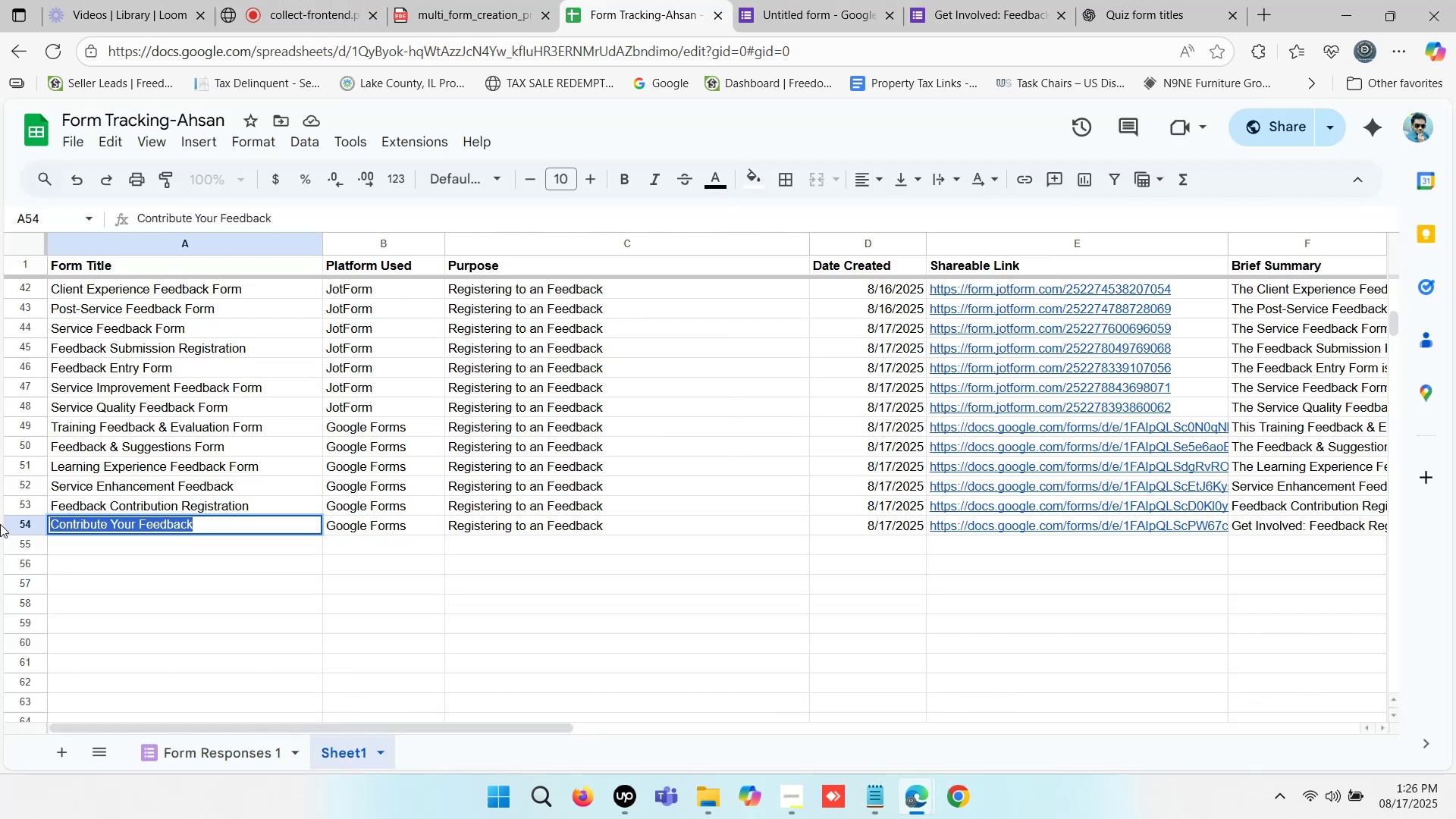 
key(Control+V)
 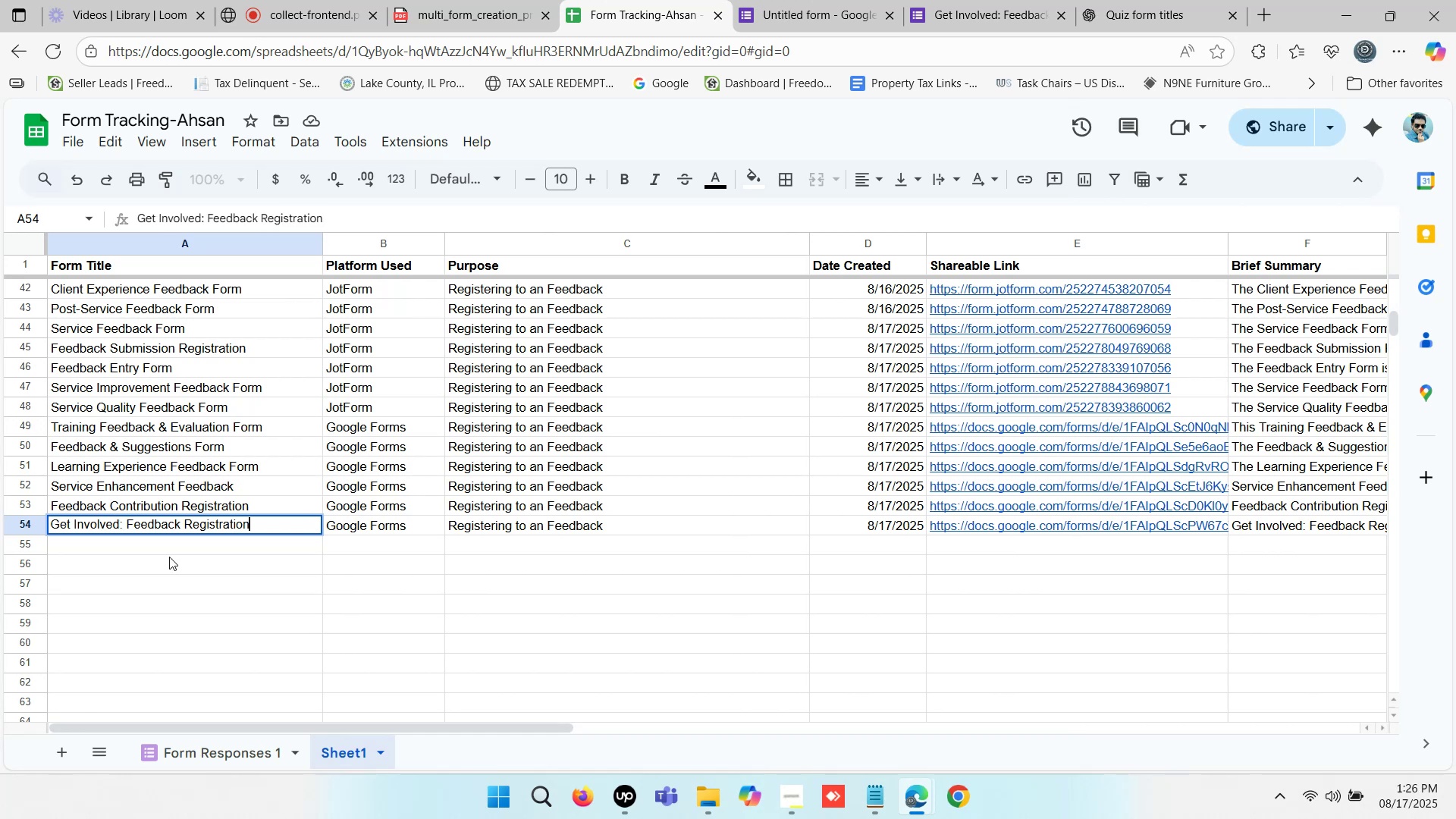 
left_click([171, 557])
 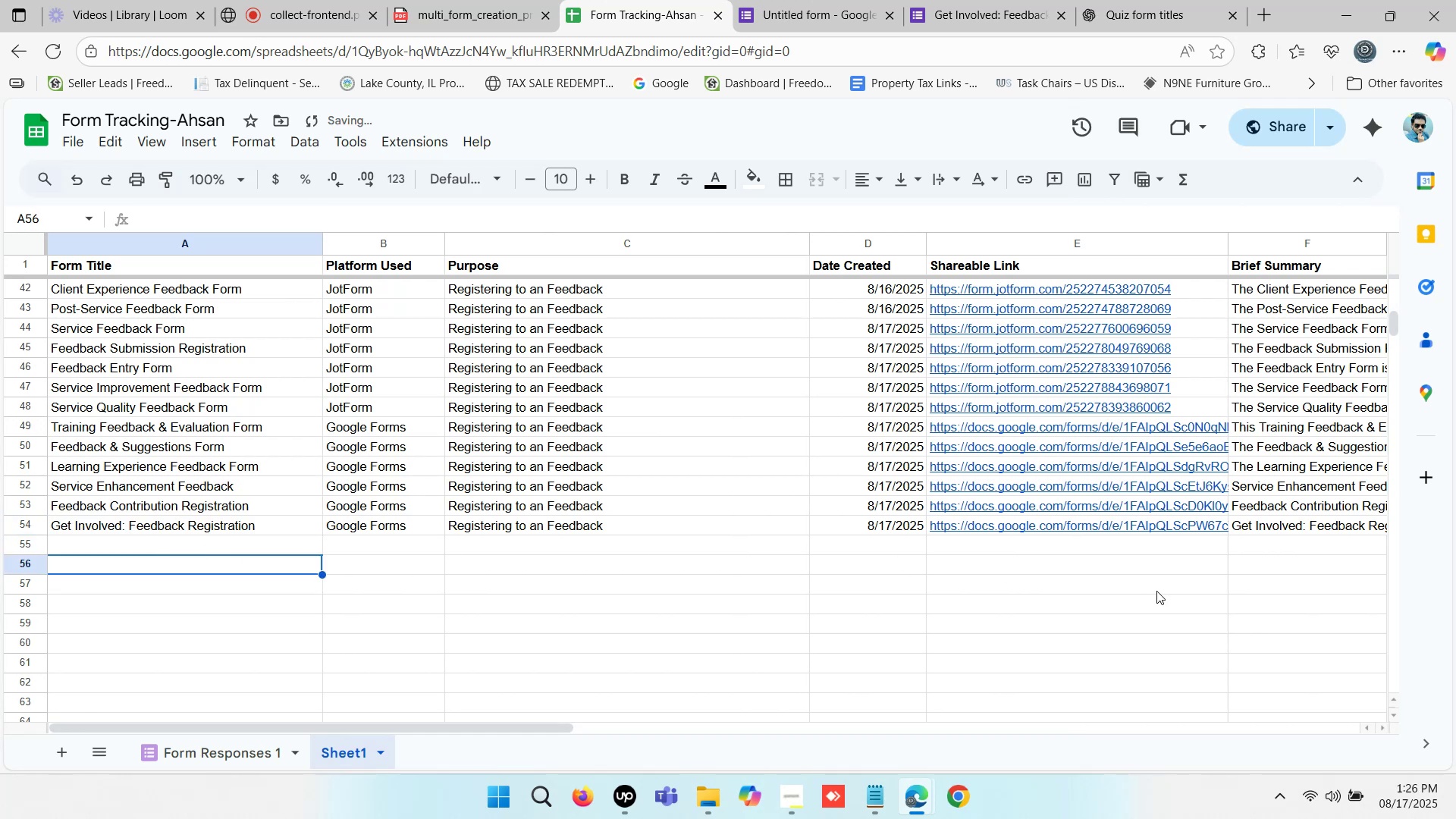 
left_click([993, 583])
 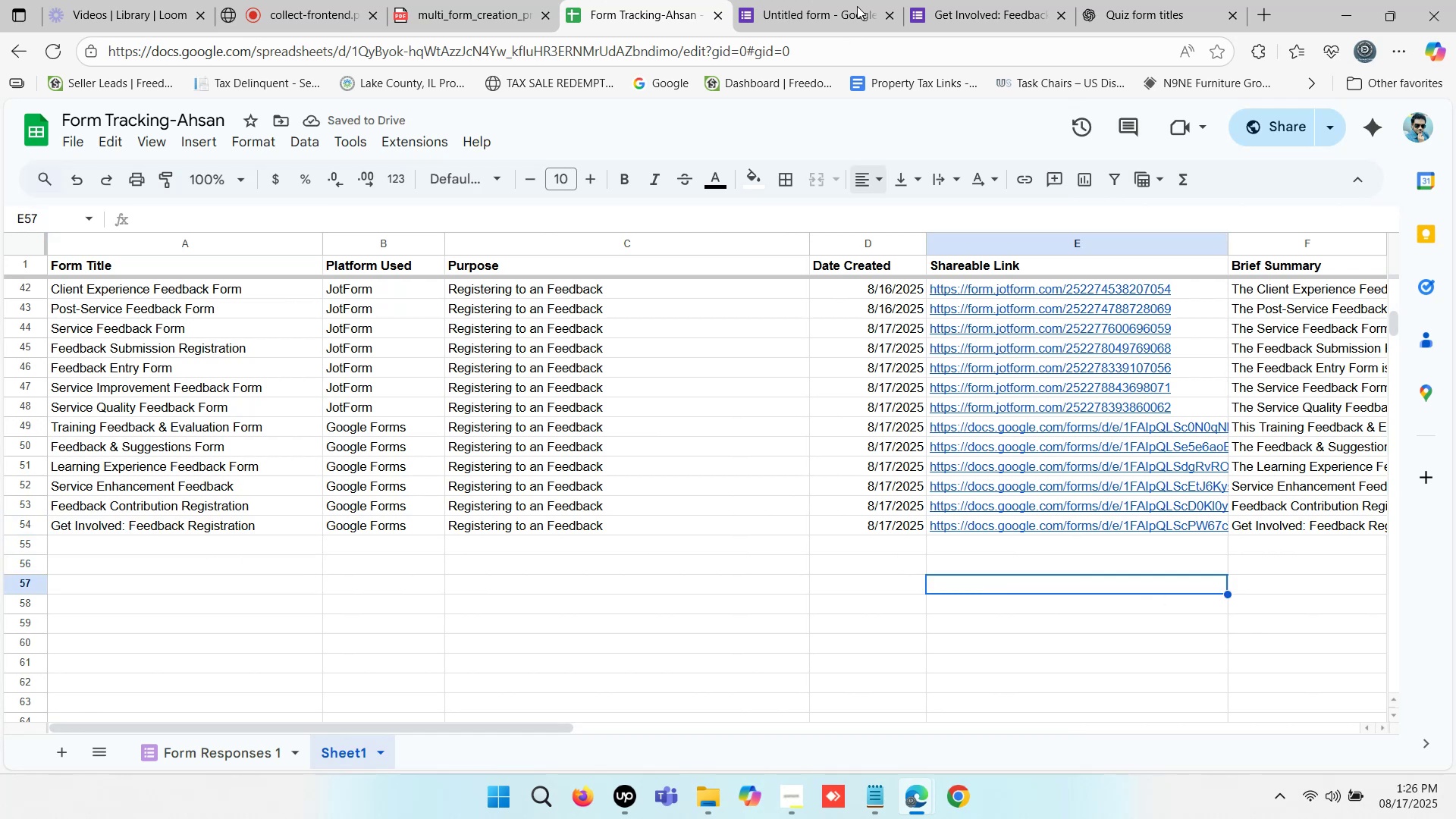 
scroll: coordinate [1191, 353], scroll_direction: down, amount: 1.0
 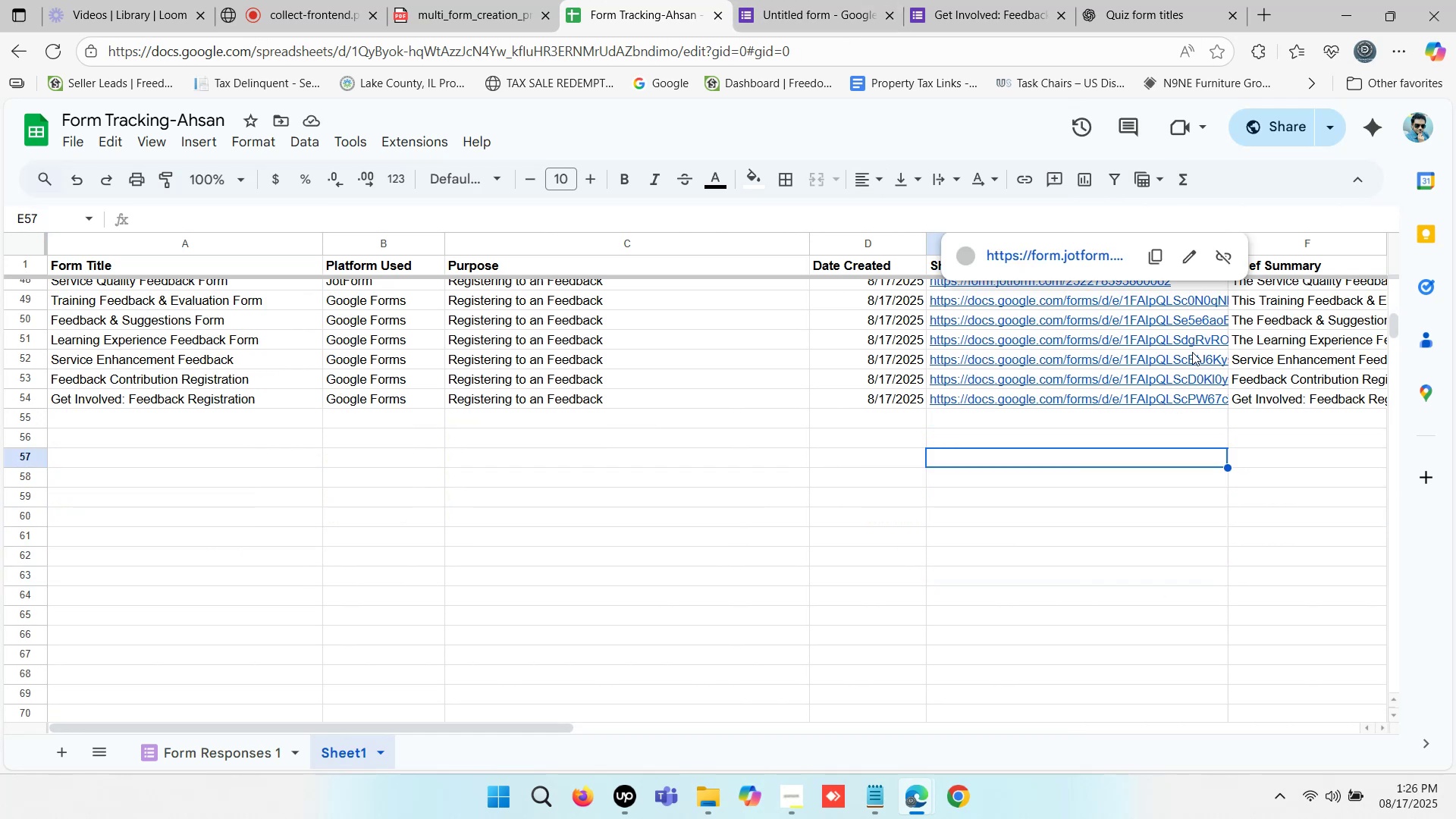 
scroll: coordinate [1276, 431], scroll_direction: up, amount: 2.0
 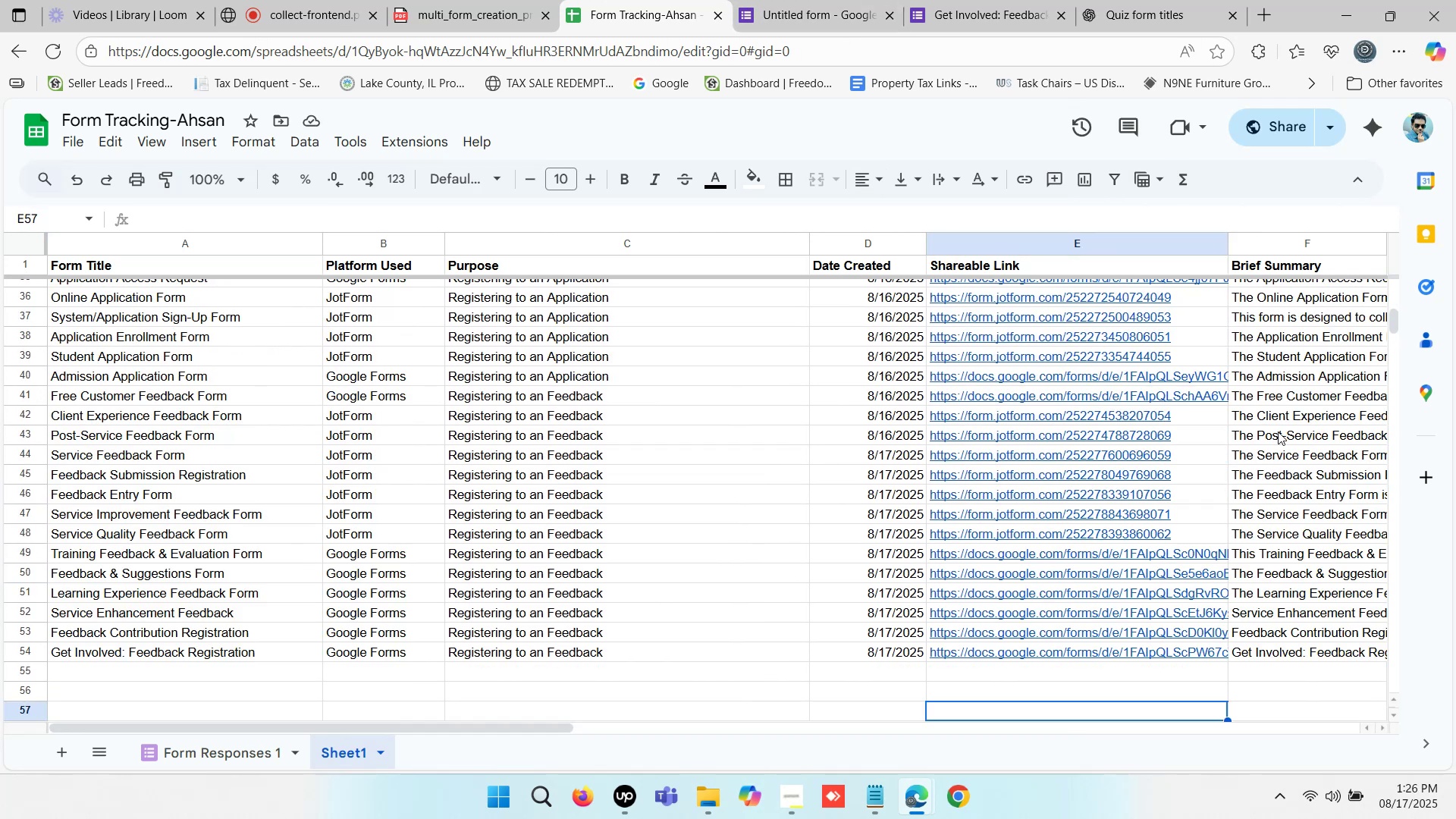 
scroll: coordinate [1278, 431], scroll_direction: down, amount: 1.0
 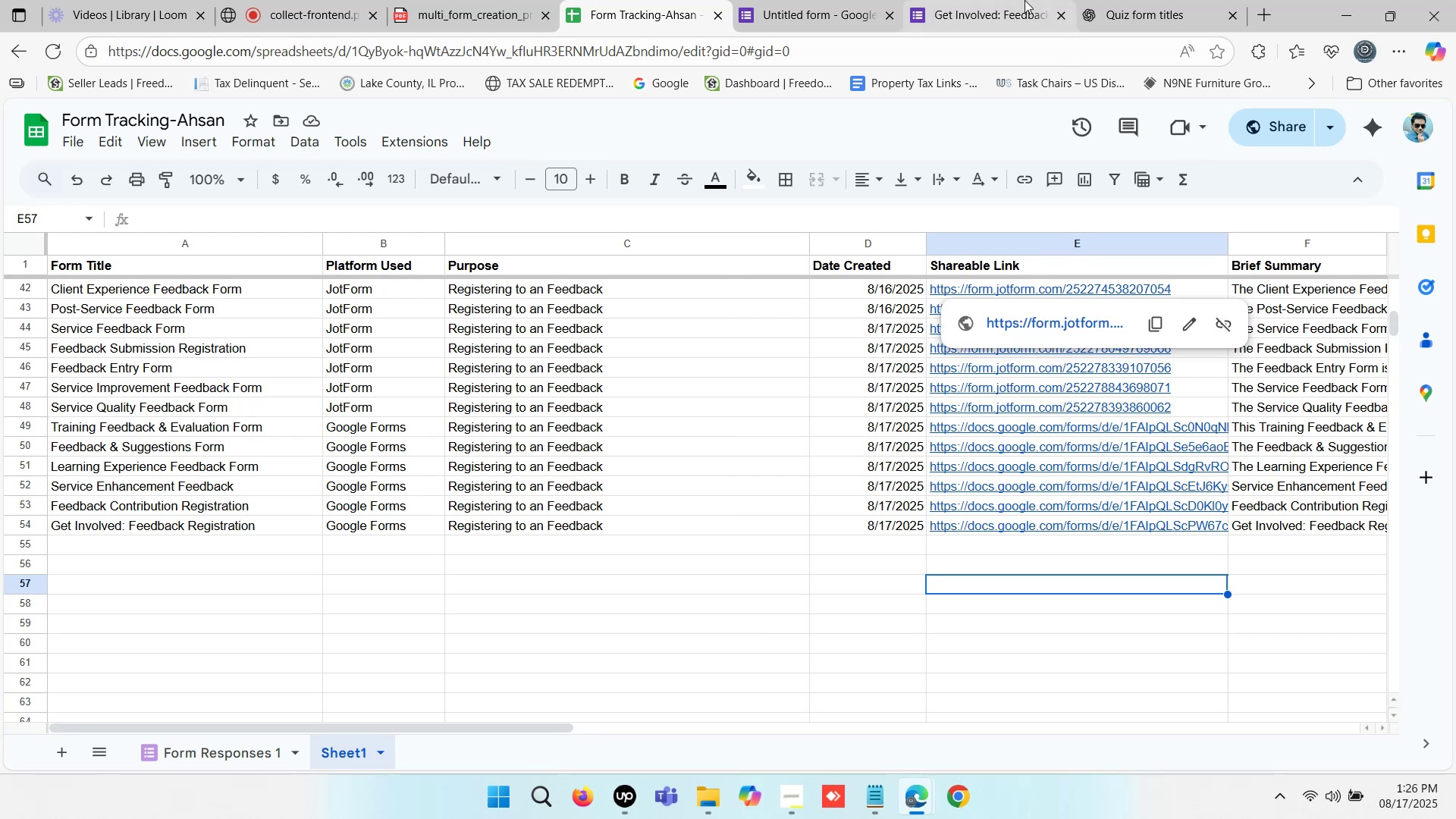 
double_click([1007, 0])
 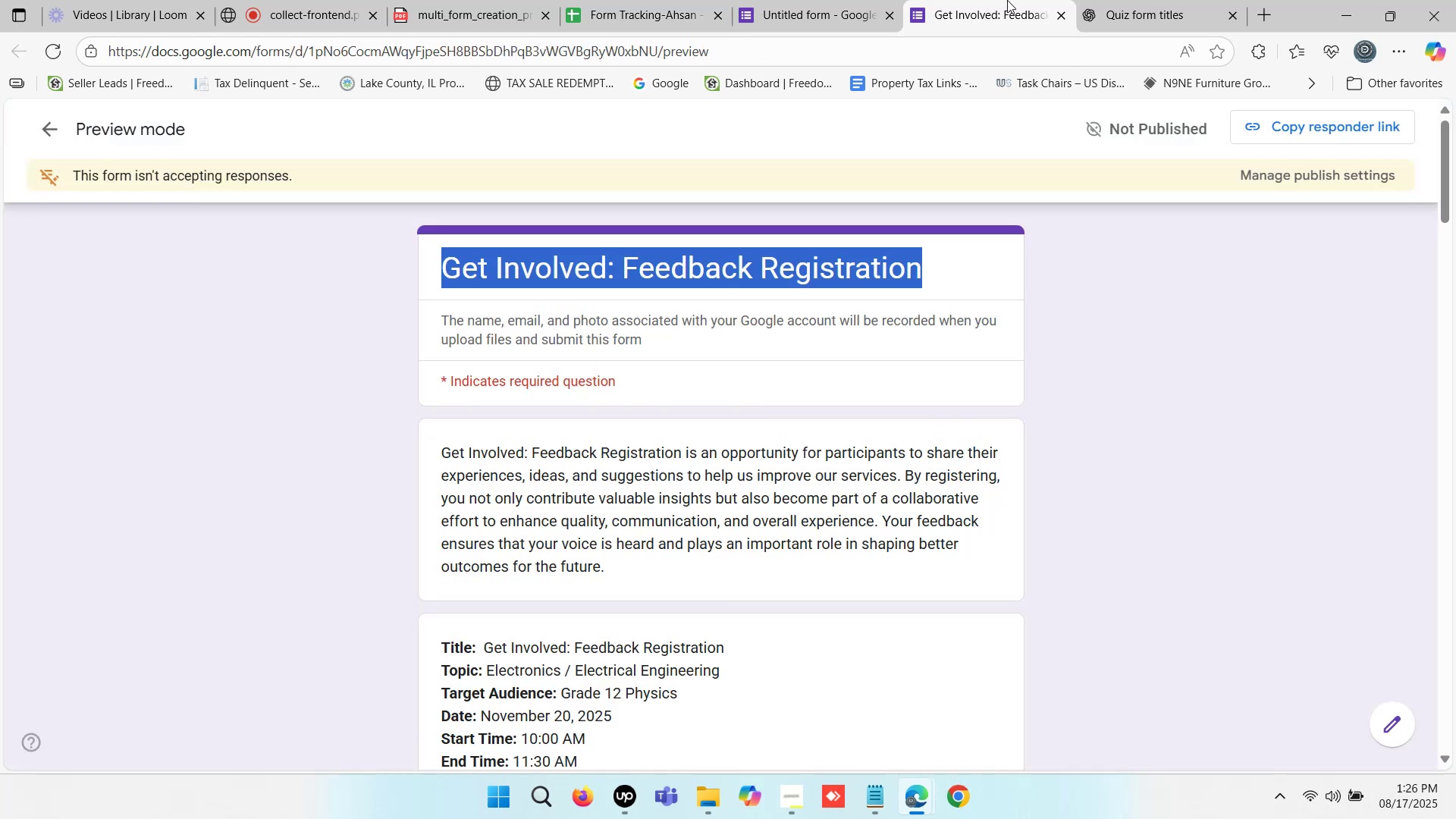 
triple_click([1007, 0])
 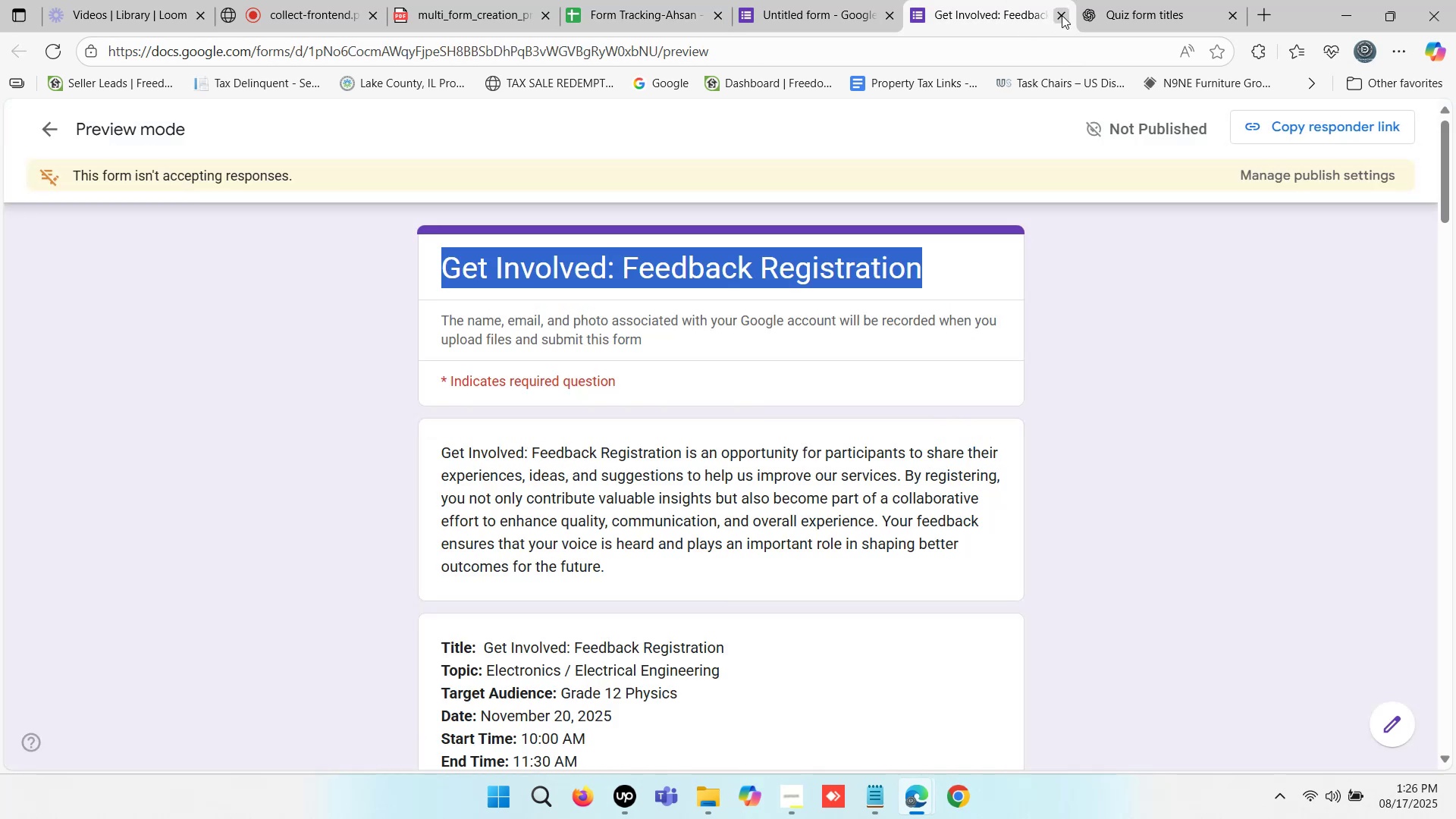 
left_click([1062, 15])
 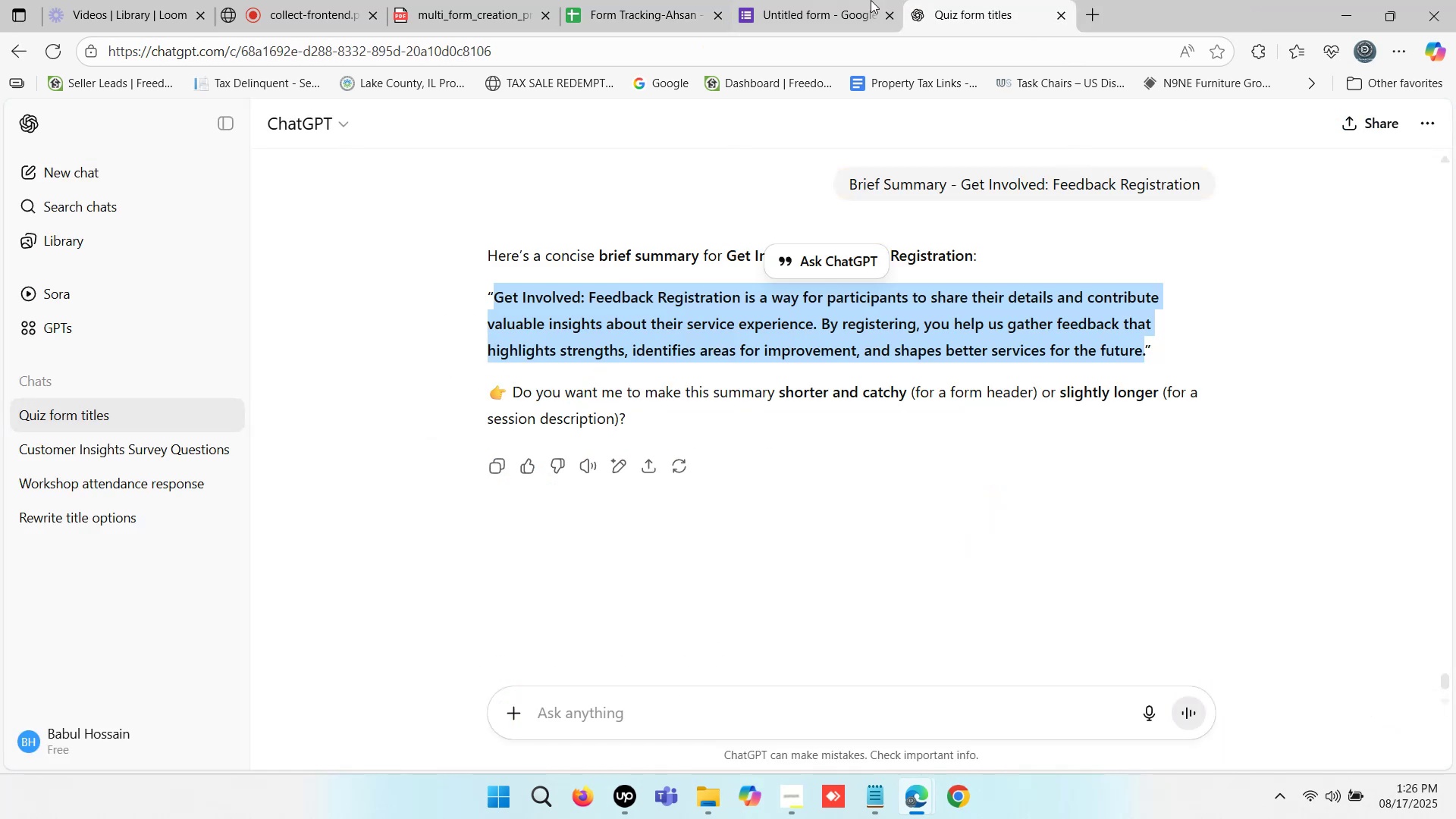 